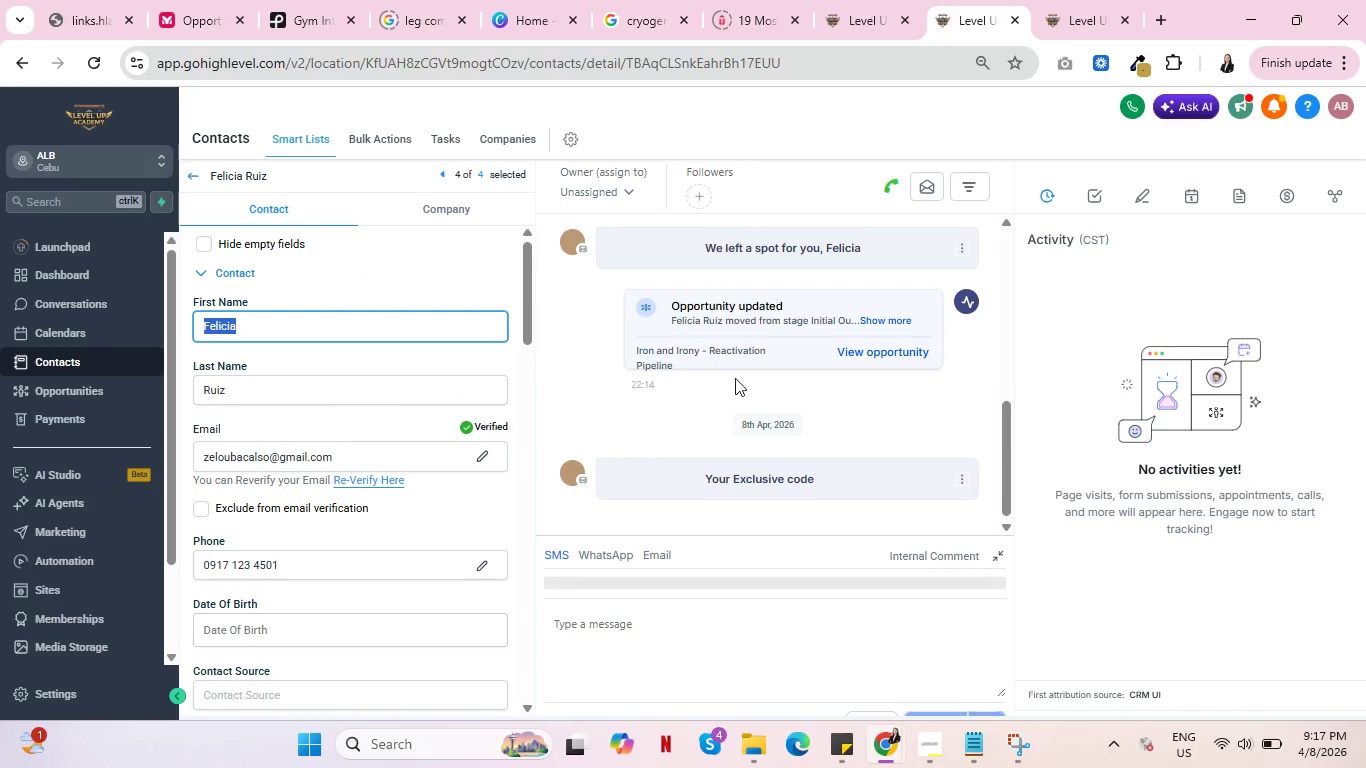 
key(Control+C)
 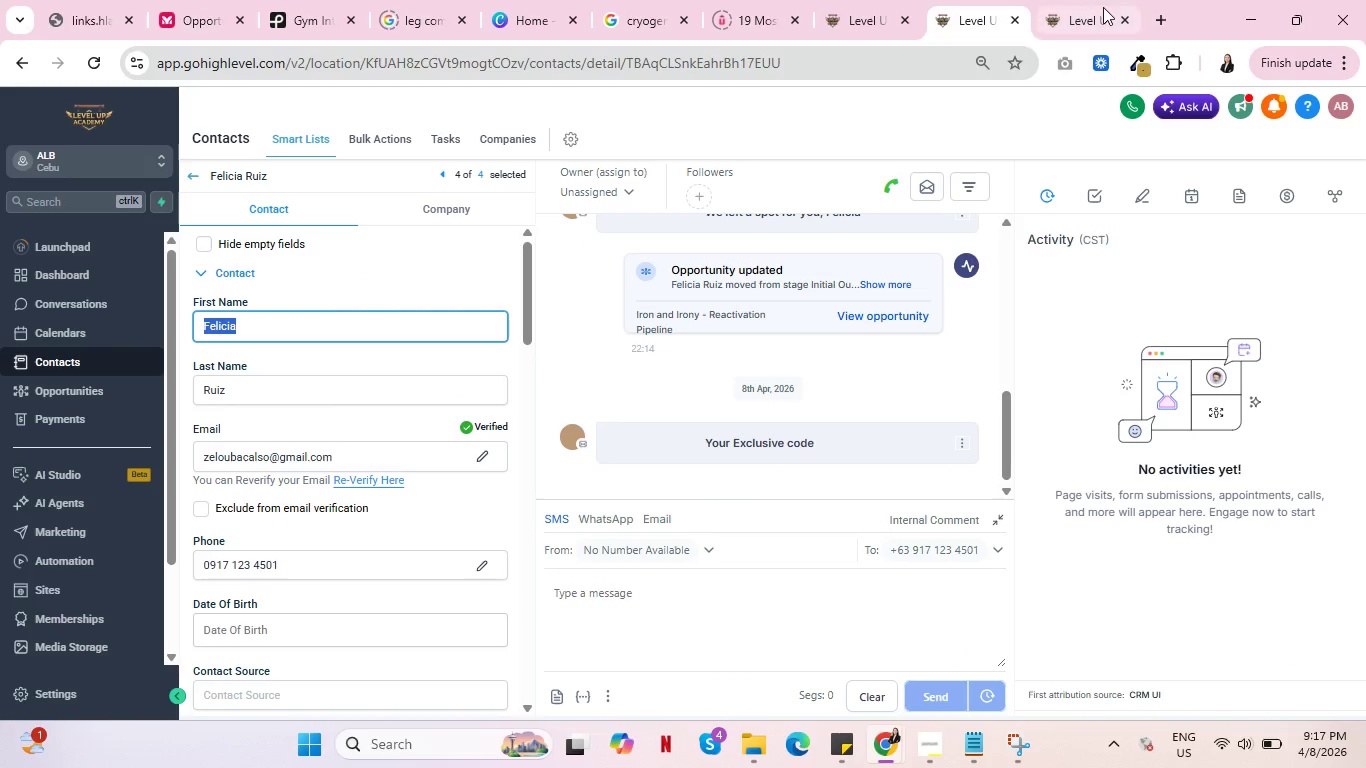 
left_click([1103, 7])
 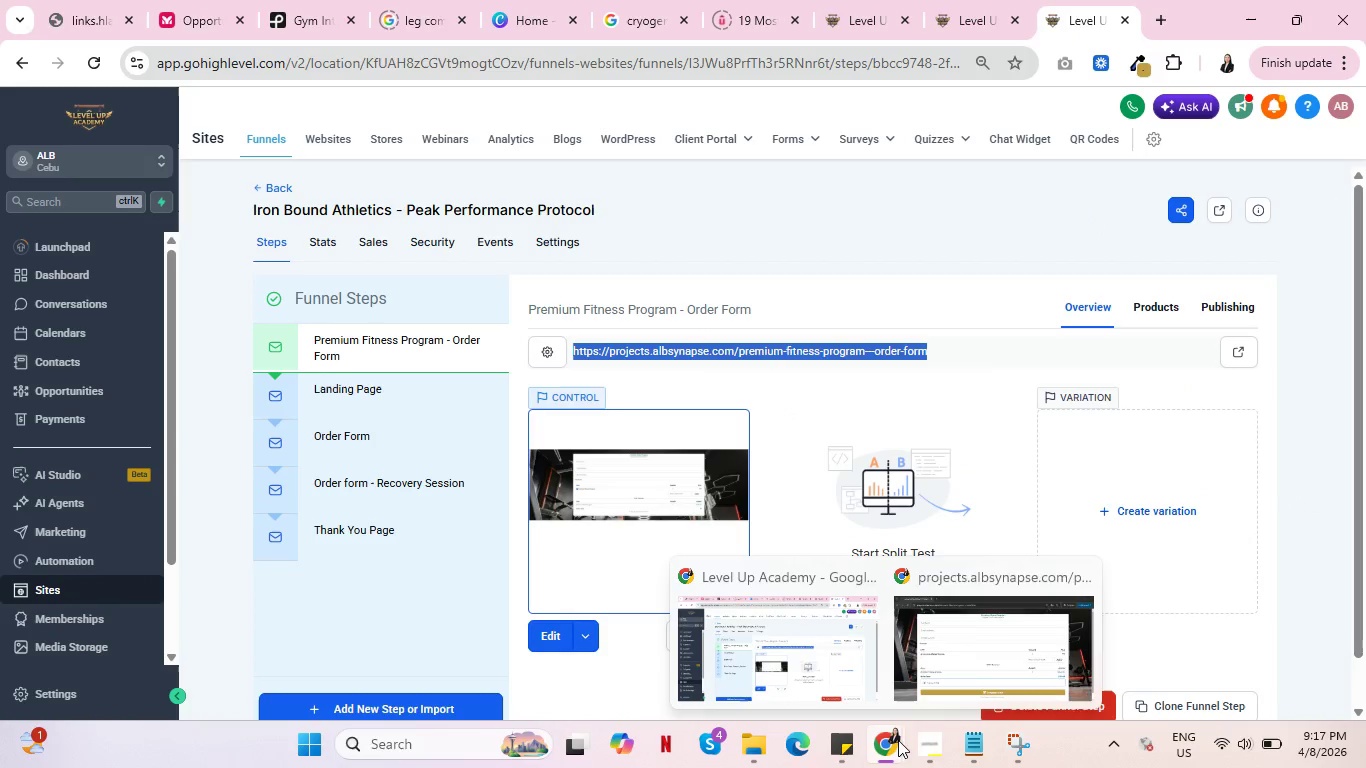 
left_click([961, 665])
 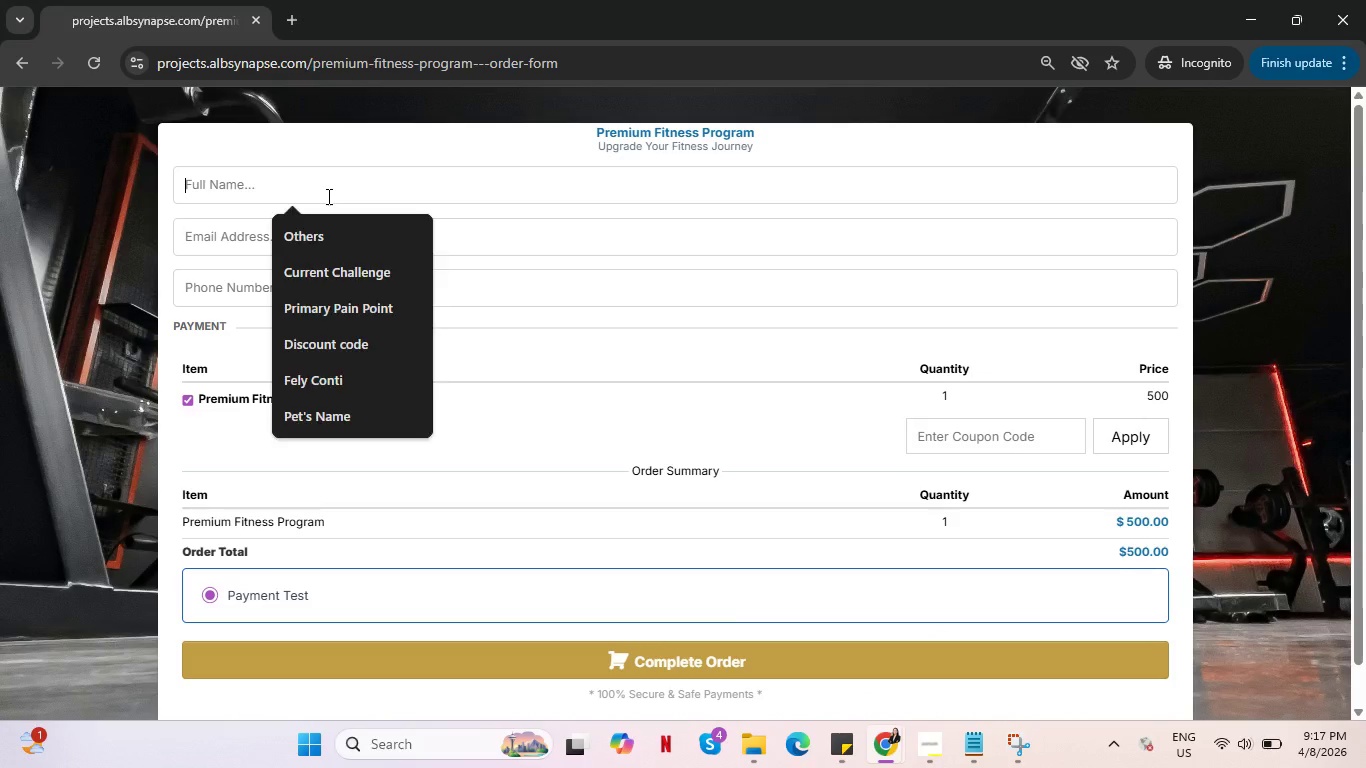 
left_click([327, 196])
 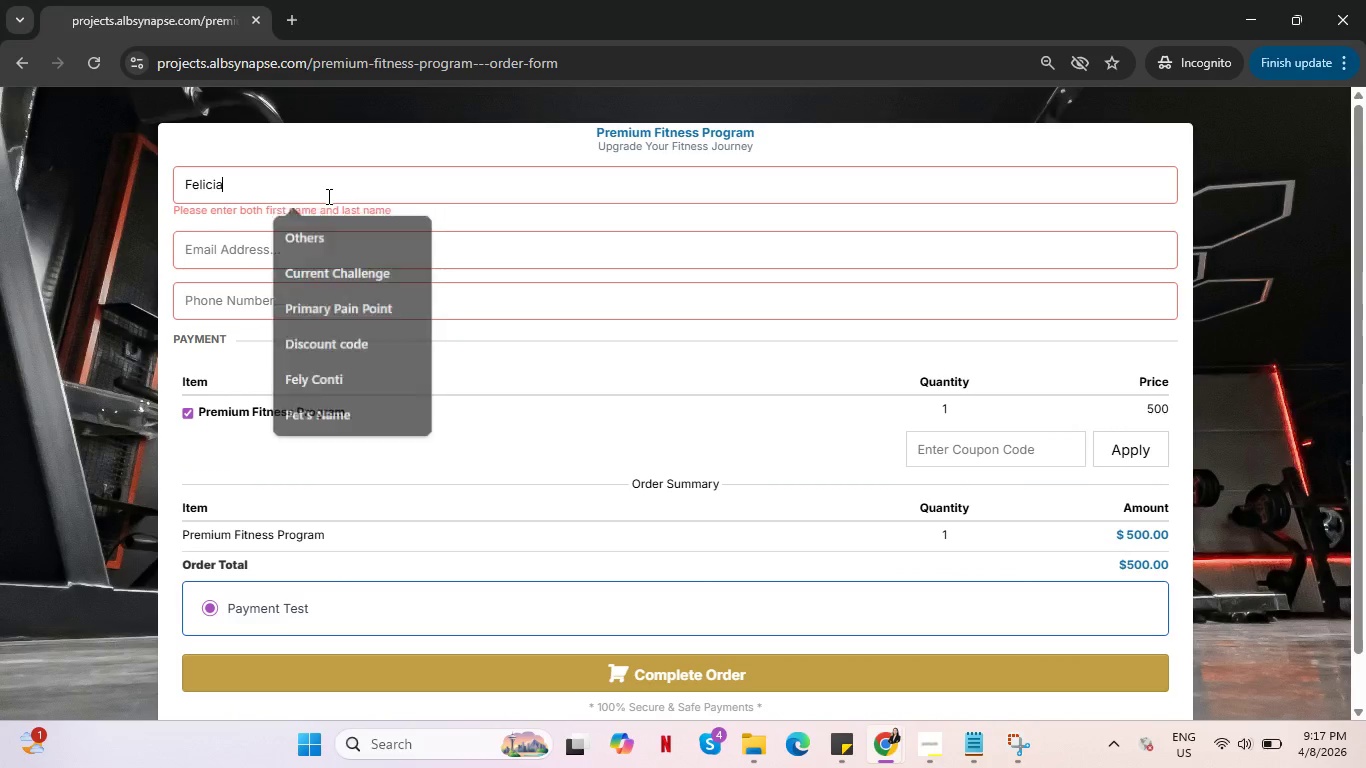 
key(Control+V)
 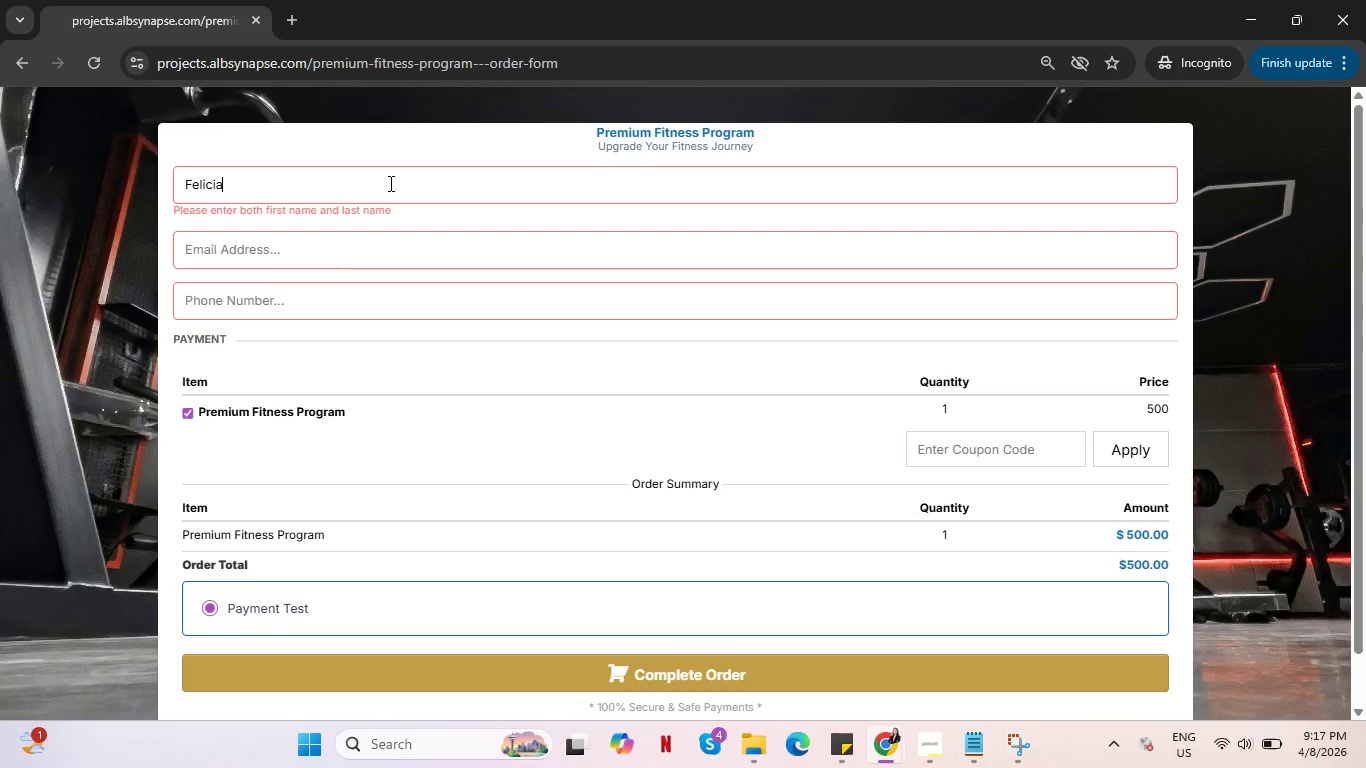 
double_click([388, 183])
 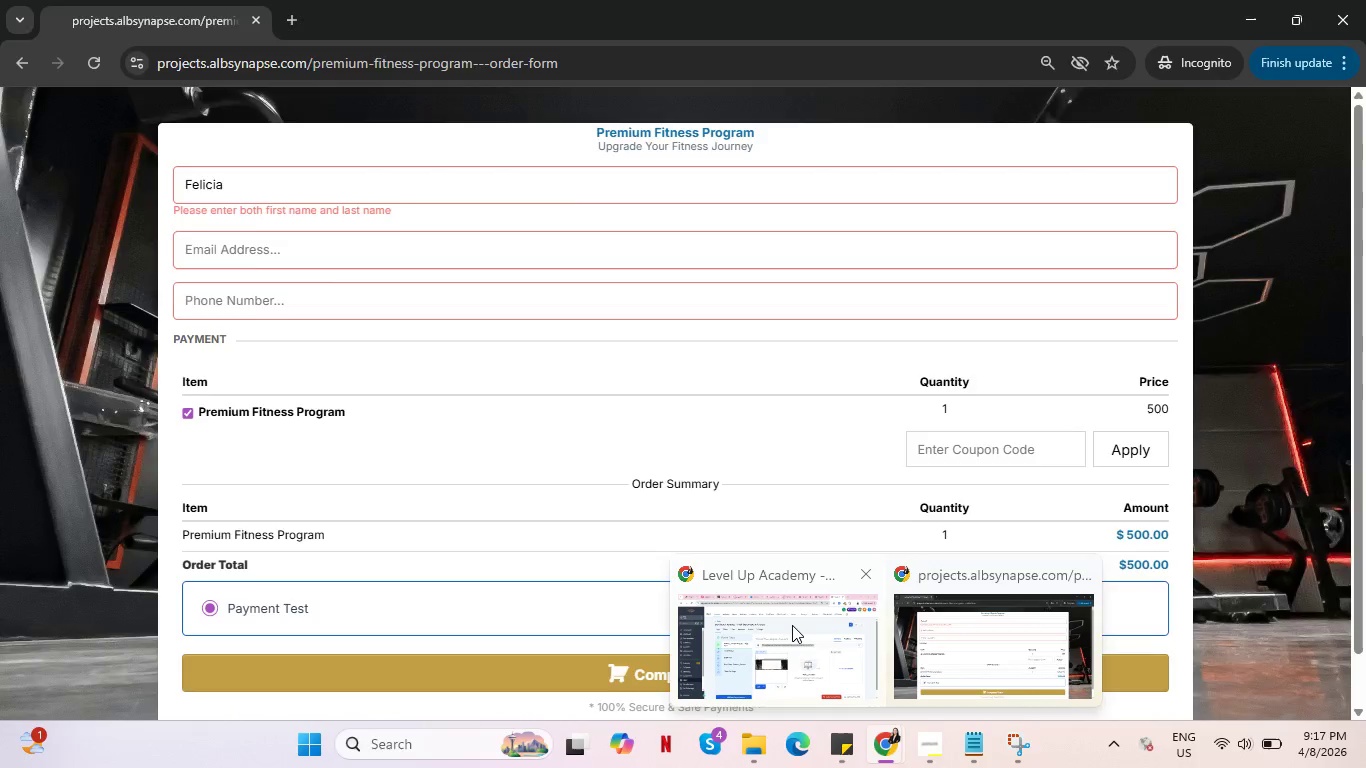 
left_click([791, 625])
 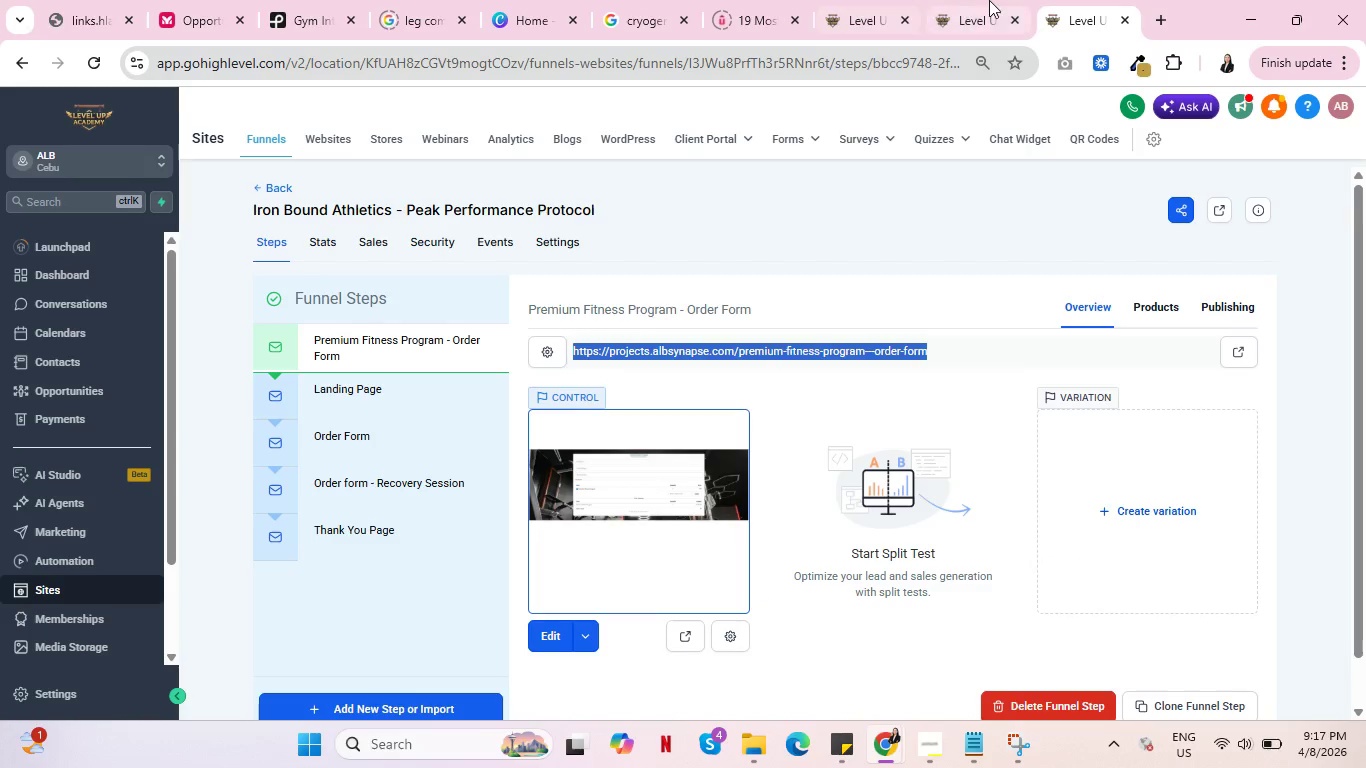 
left_click([991, 0])
 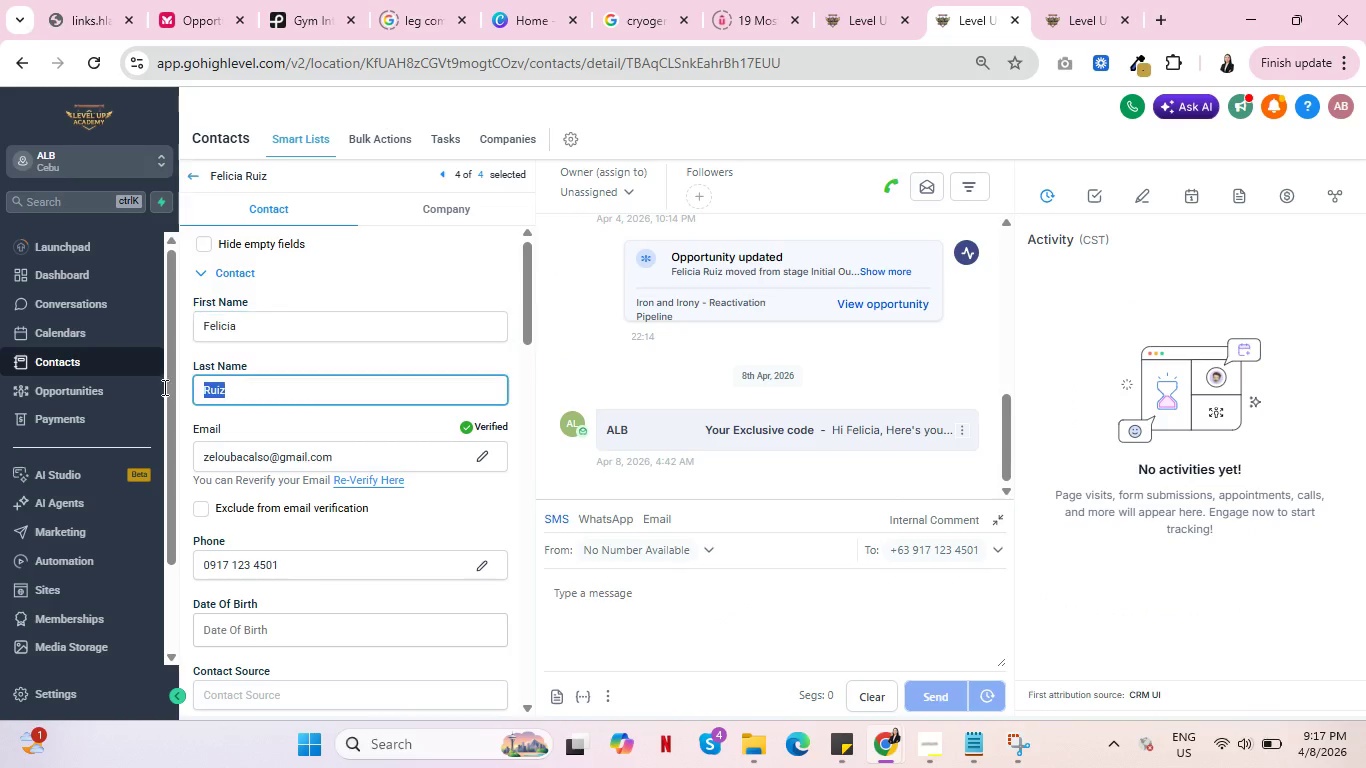 
left_click_drag(start_coordinate=[247, 389], to_coordinate=[163, 387])
 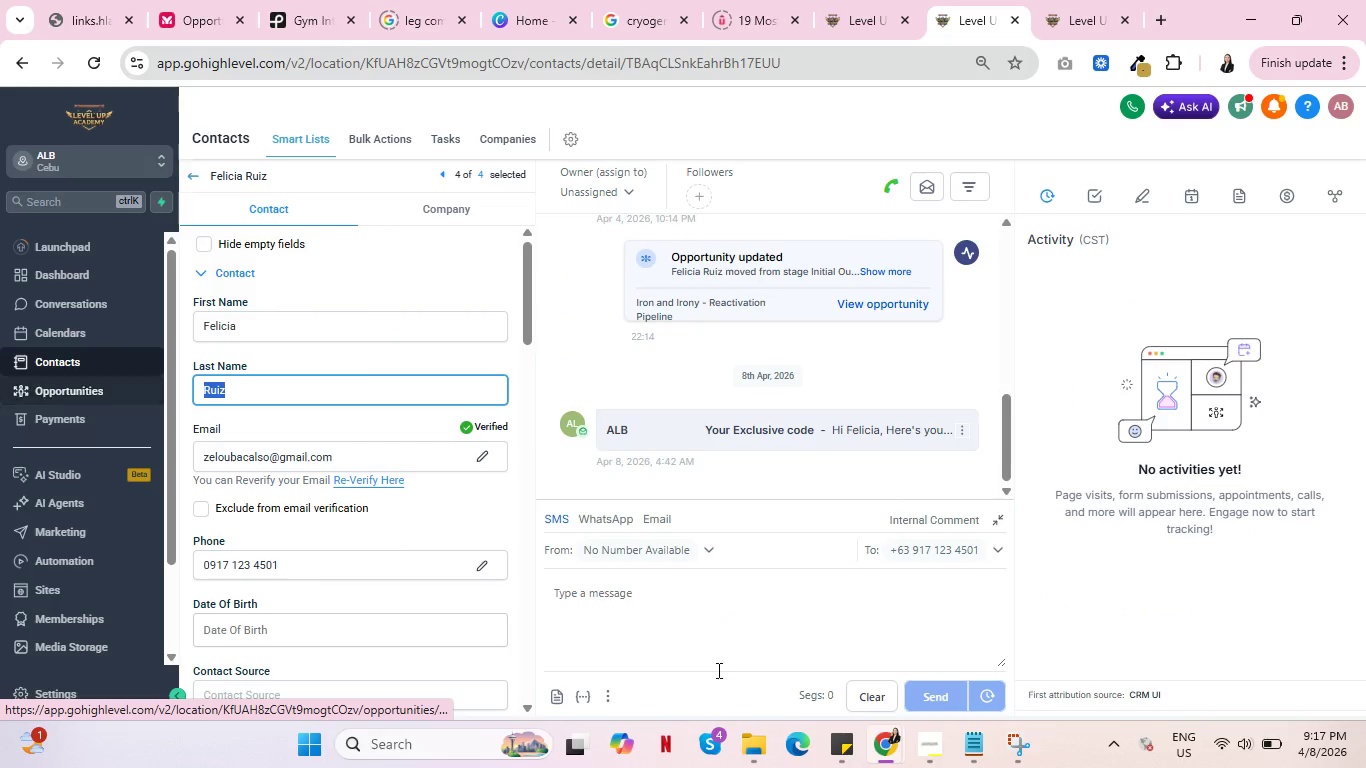 
key(Control+C)
 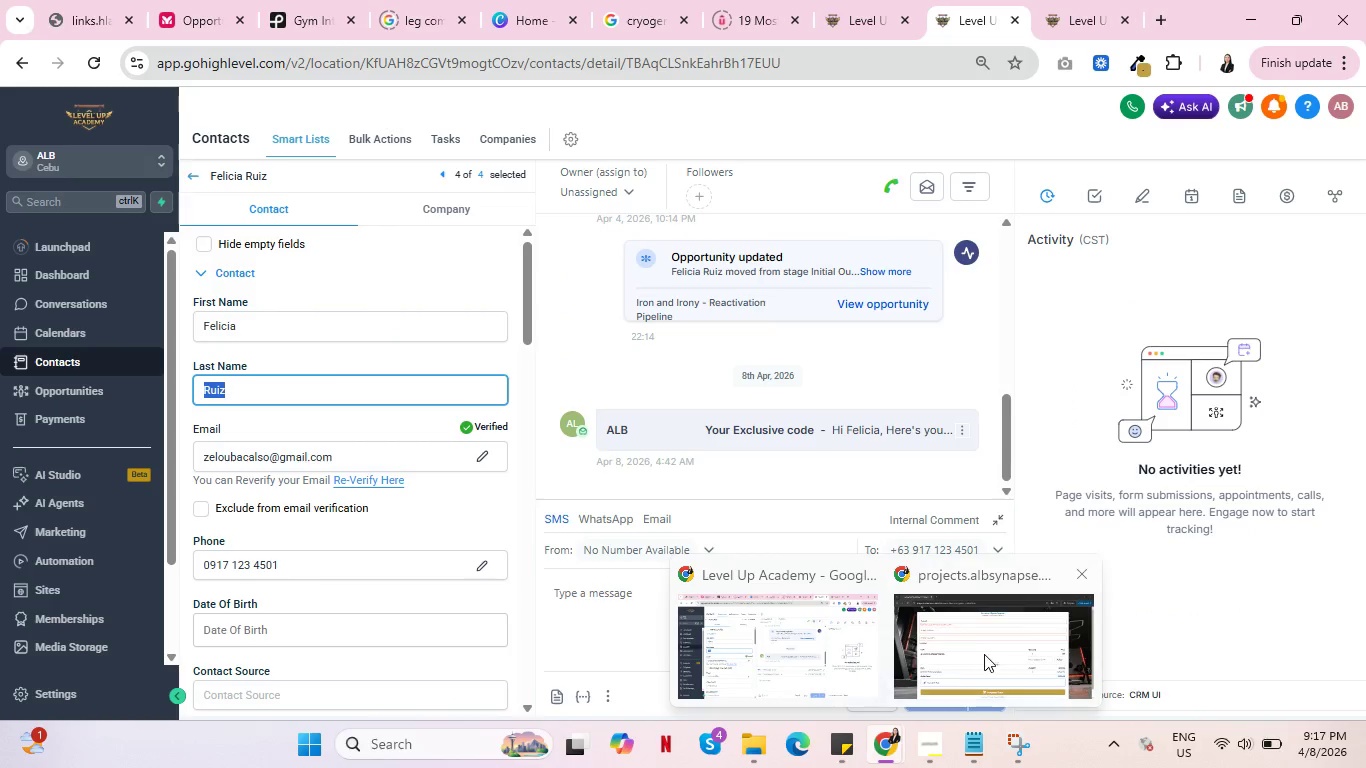 
left_click([985, 654])
 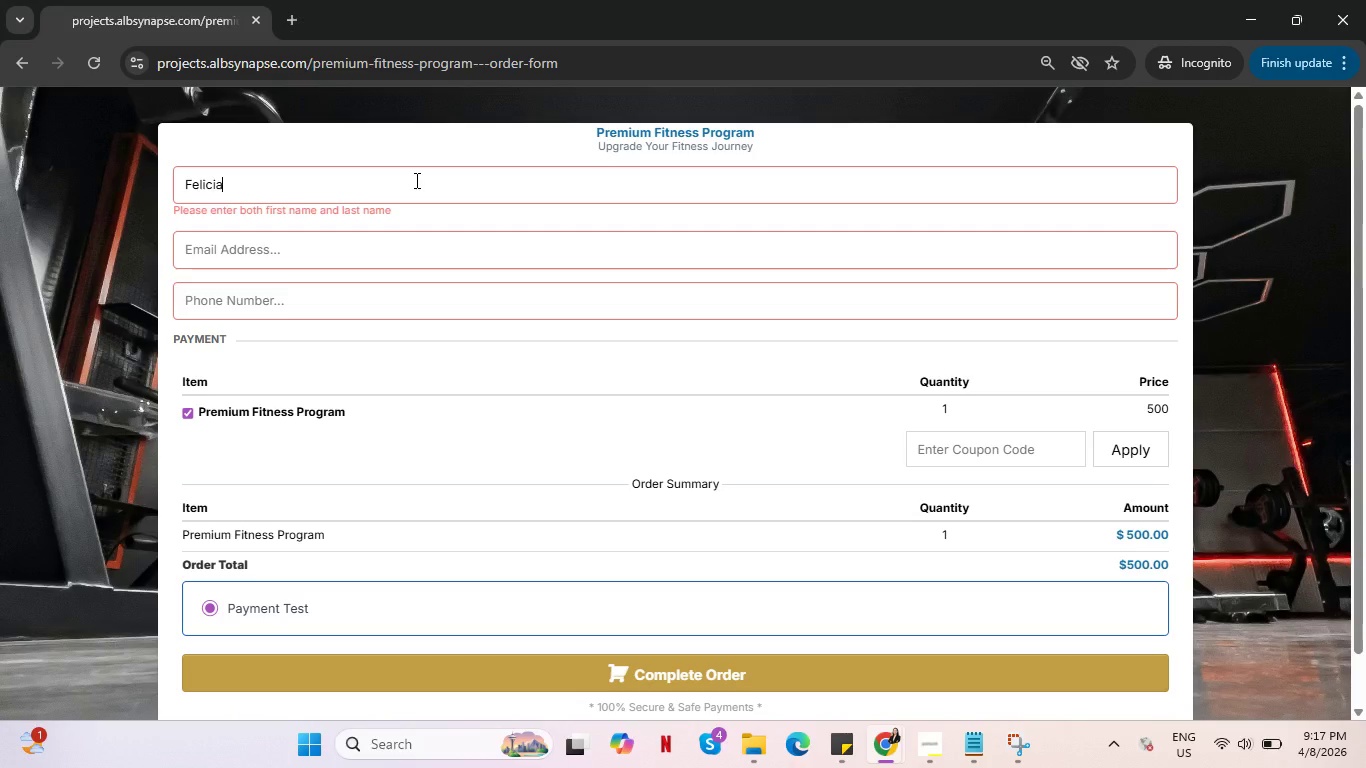 
key(Space)
 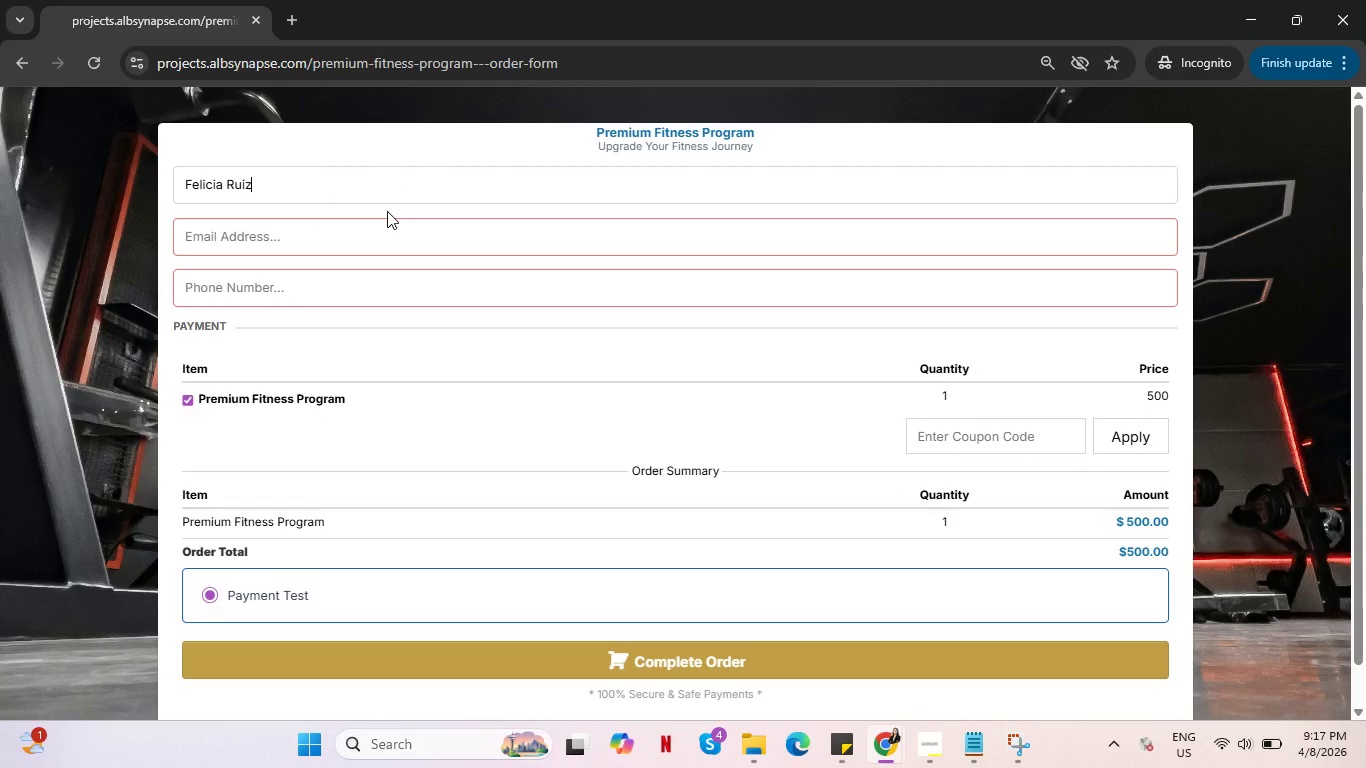 
key(Control+V)
 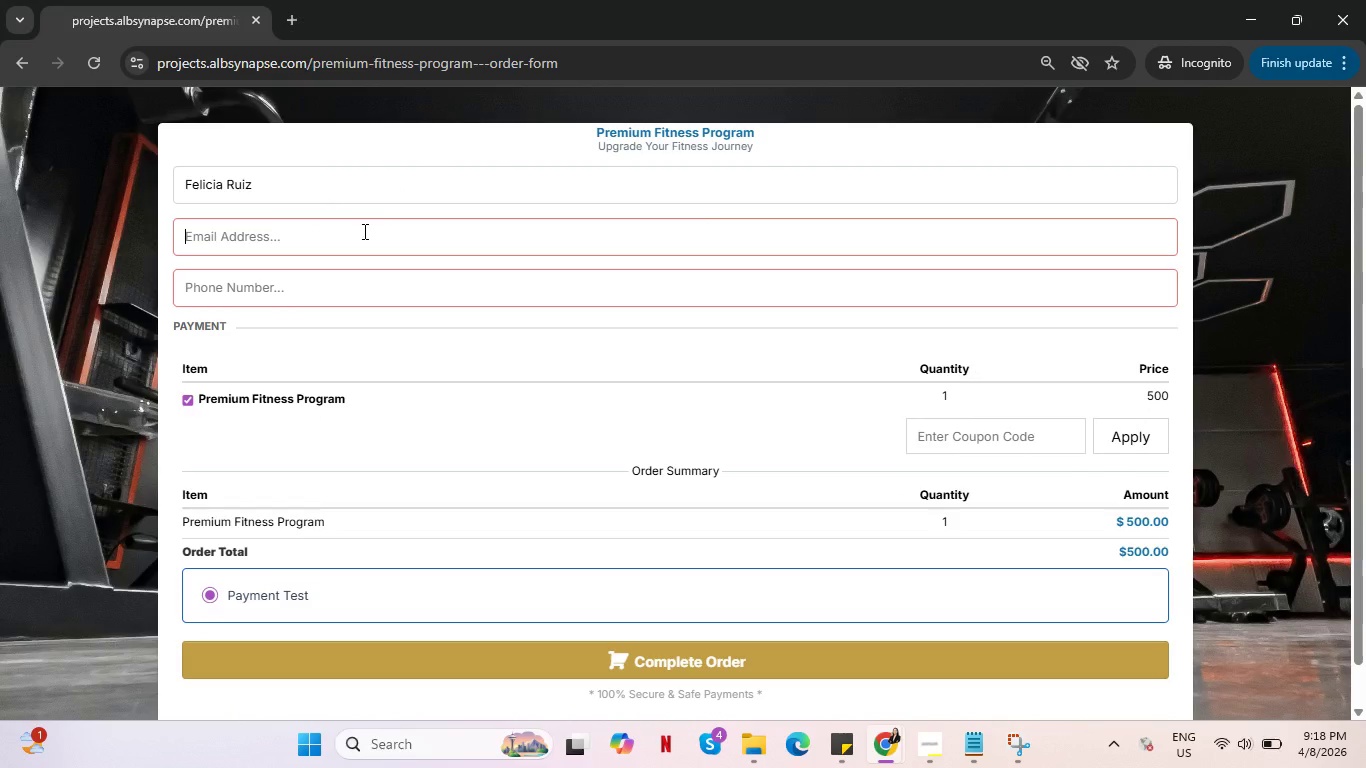 
left_click([363, 231])
 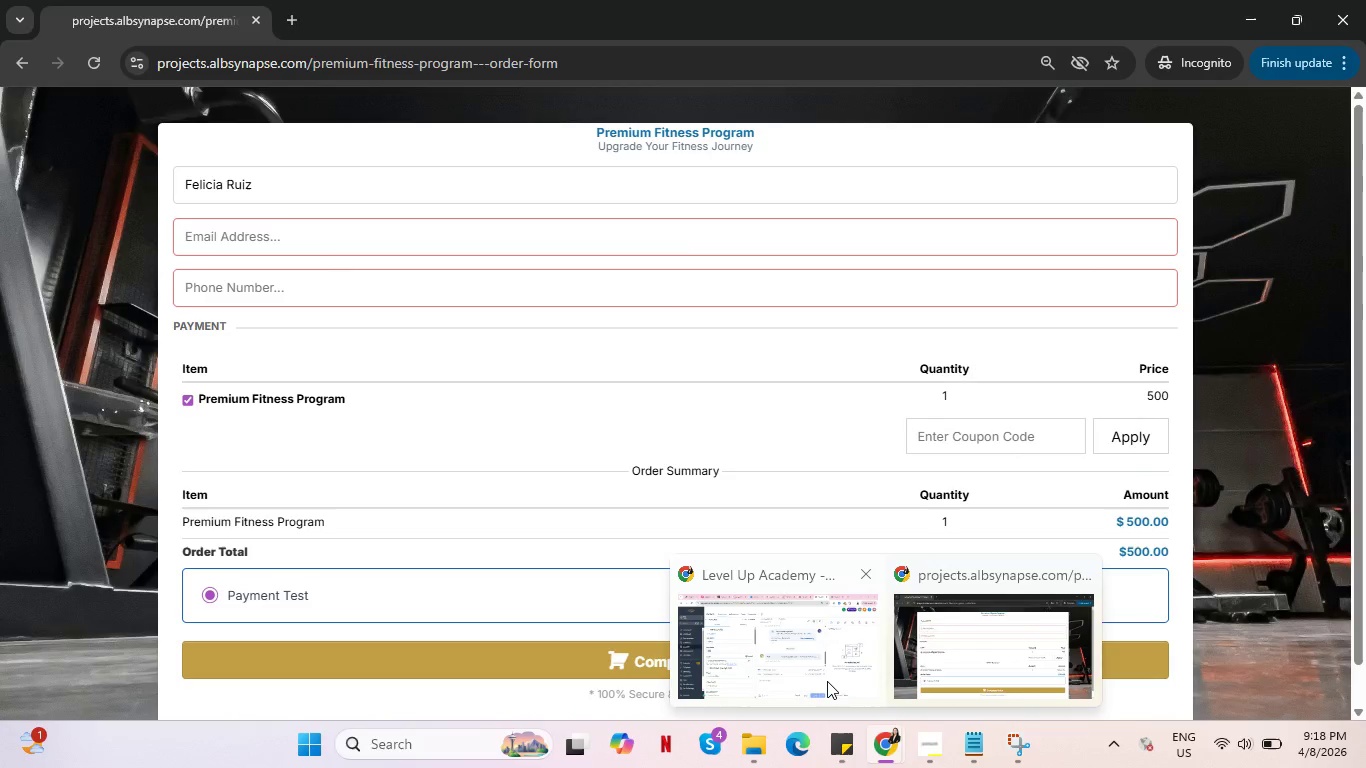 
left_click([827, 681])
 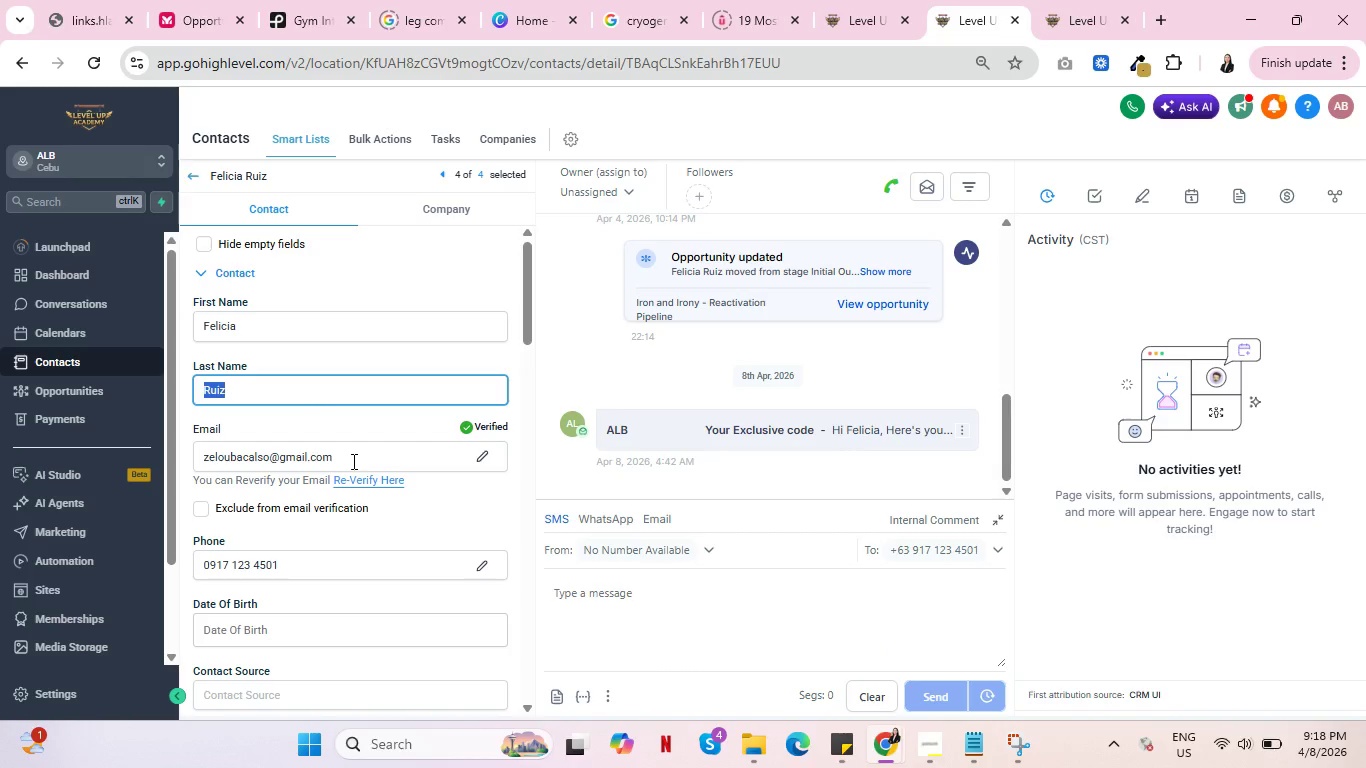 
left_click_drag(start_coordinate=[356, 459], to_coordinate=[192, 440])
 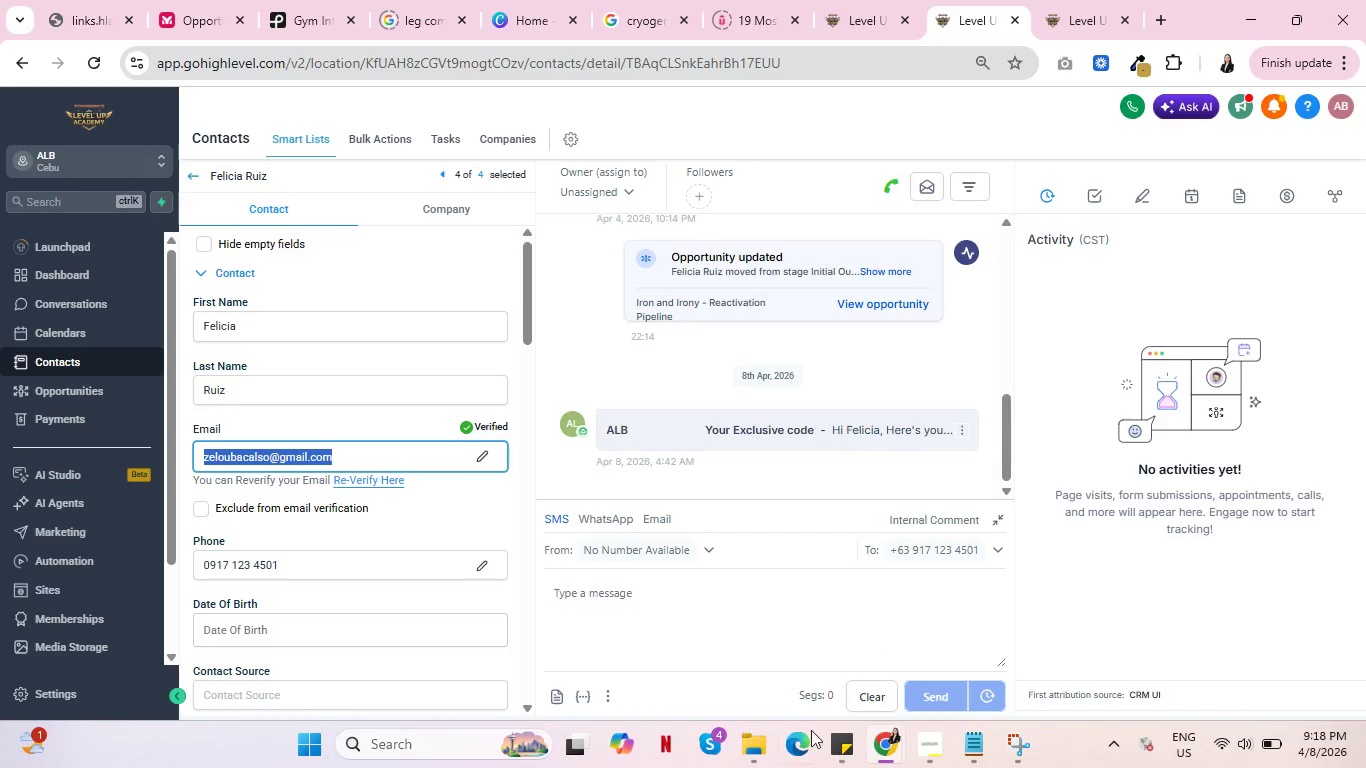 
key(Control+C)
 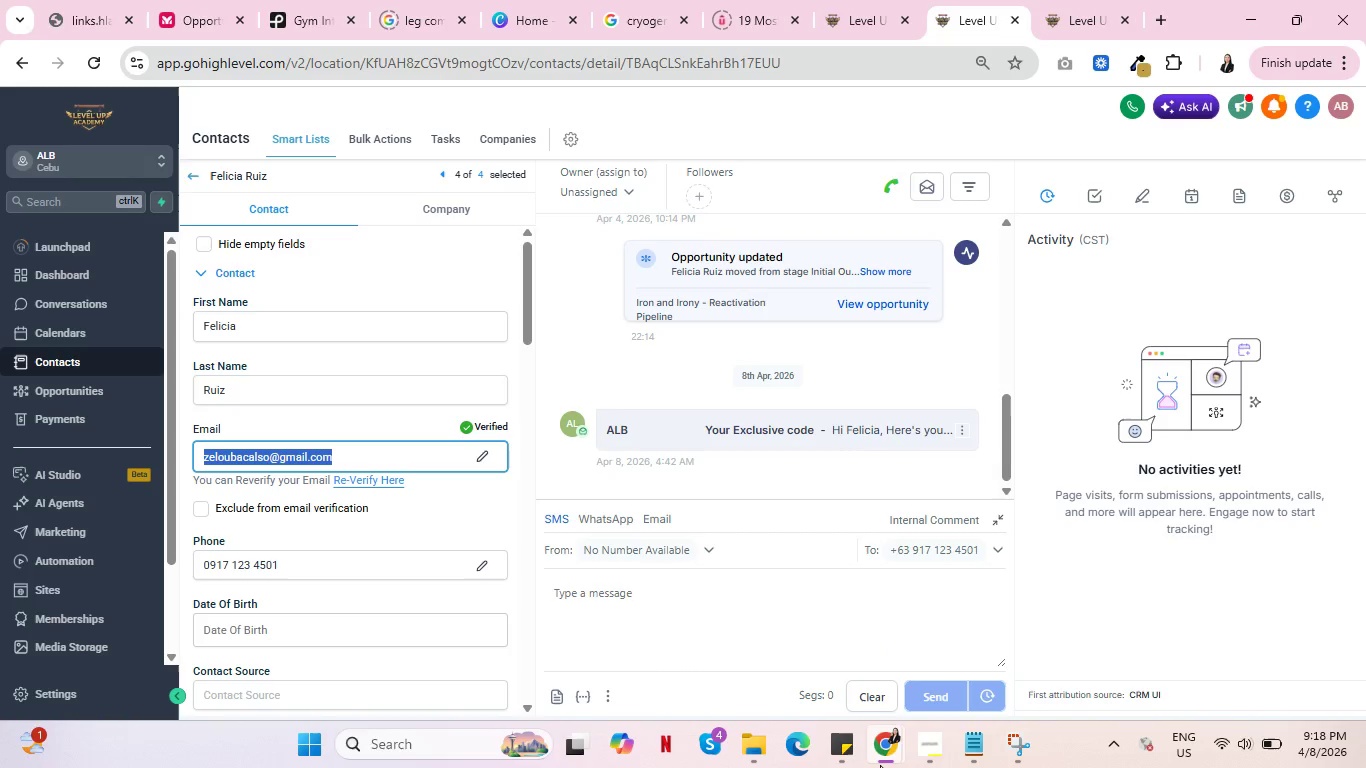 
key(Control+C)
 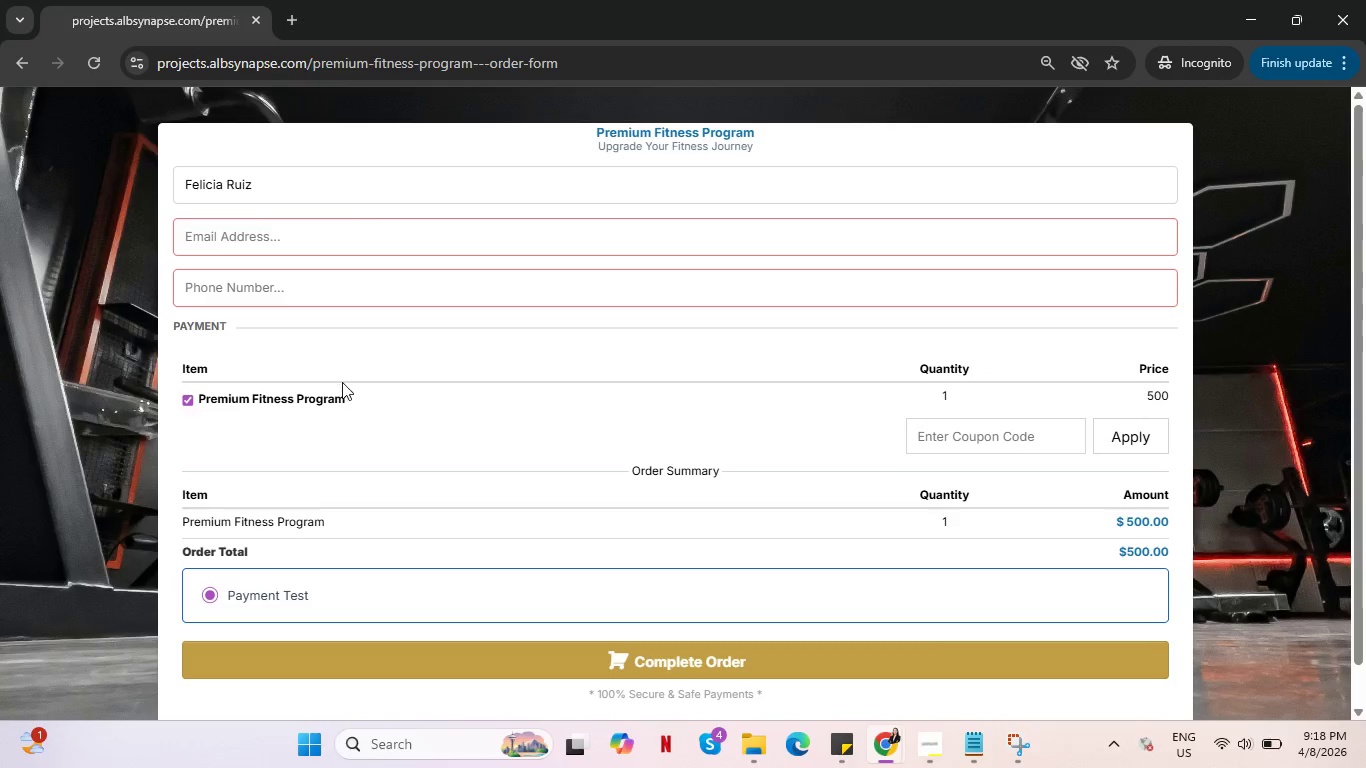 
key(Control+ControlLeft)
 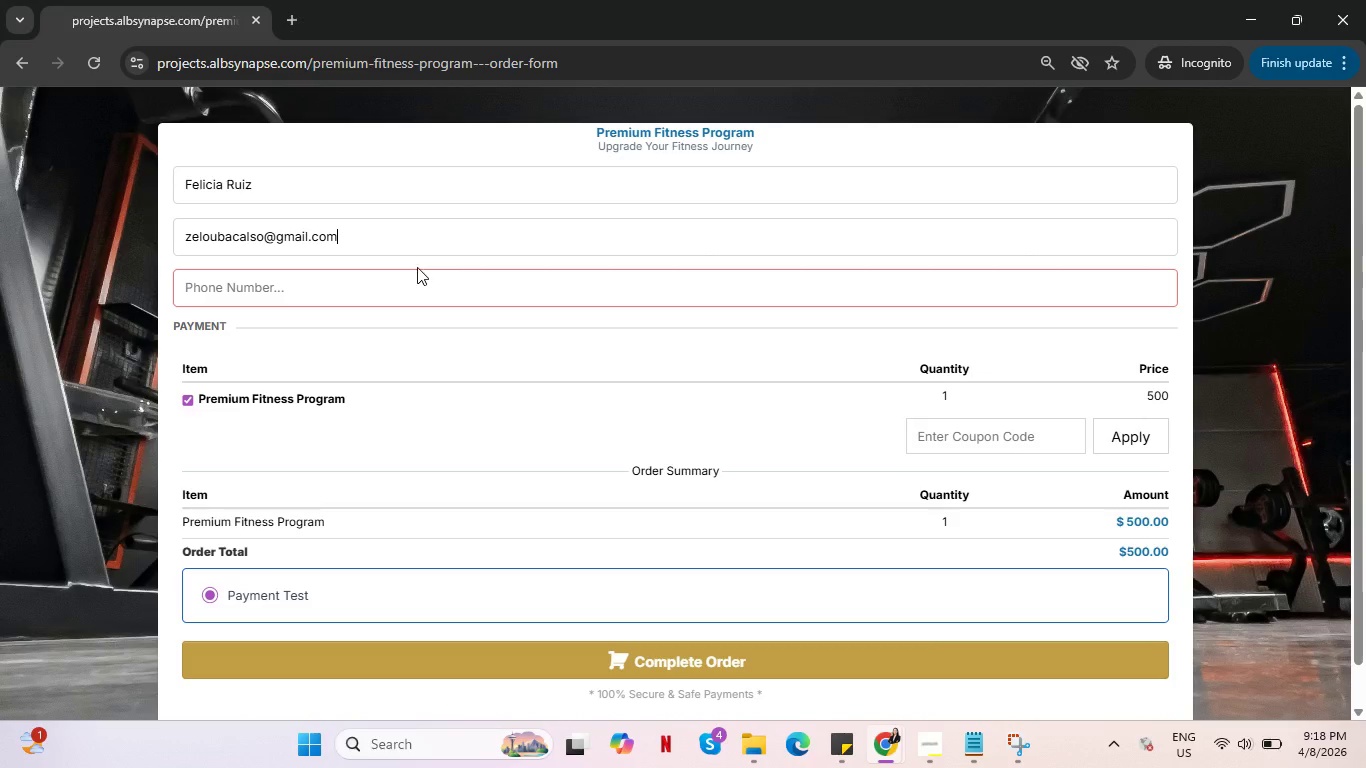 
key(Control+V)
 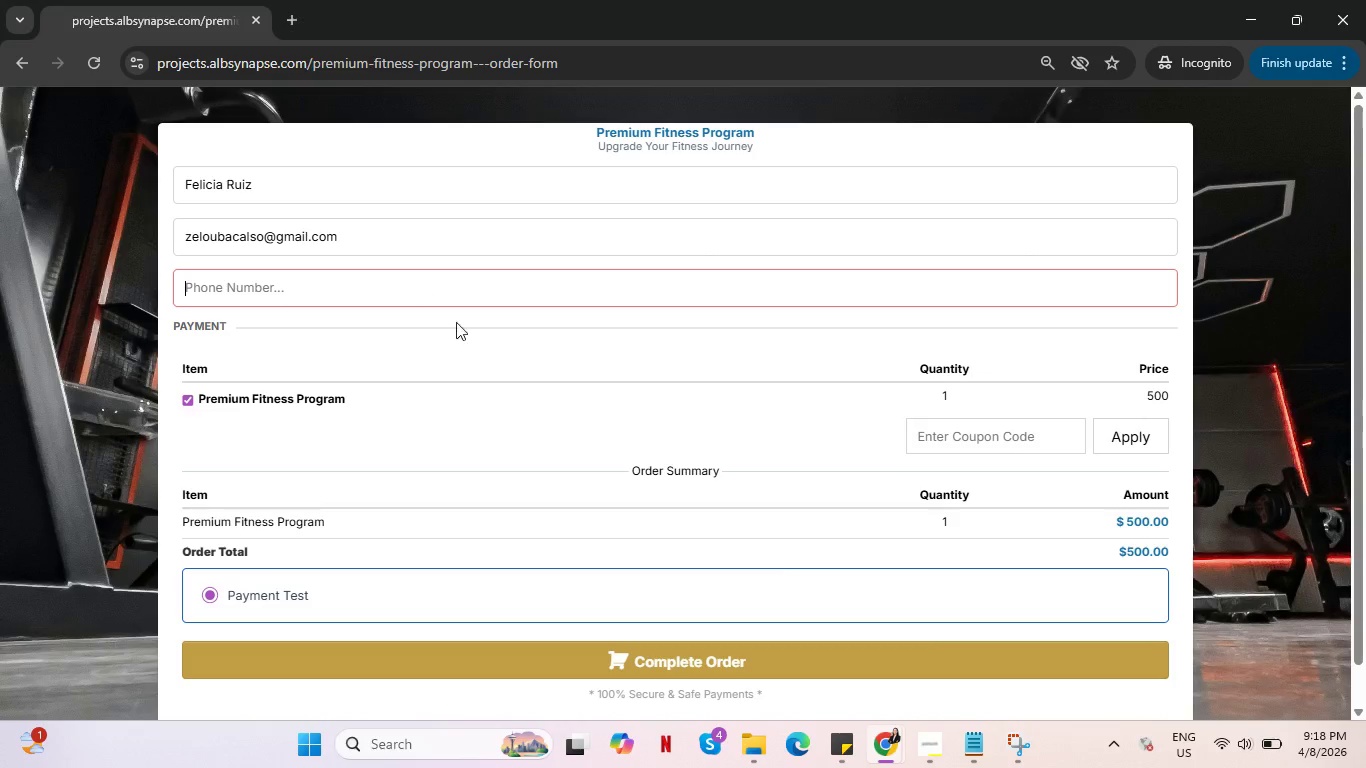 
left_click([425, 289])
 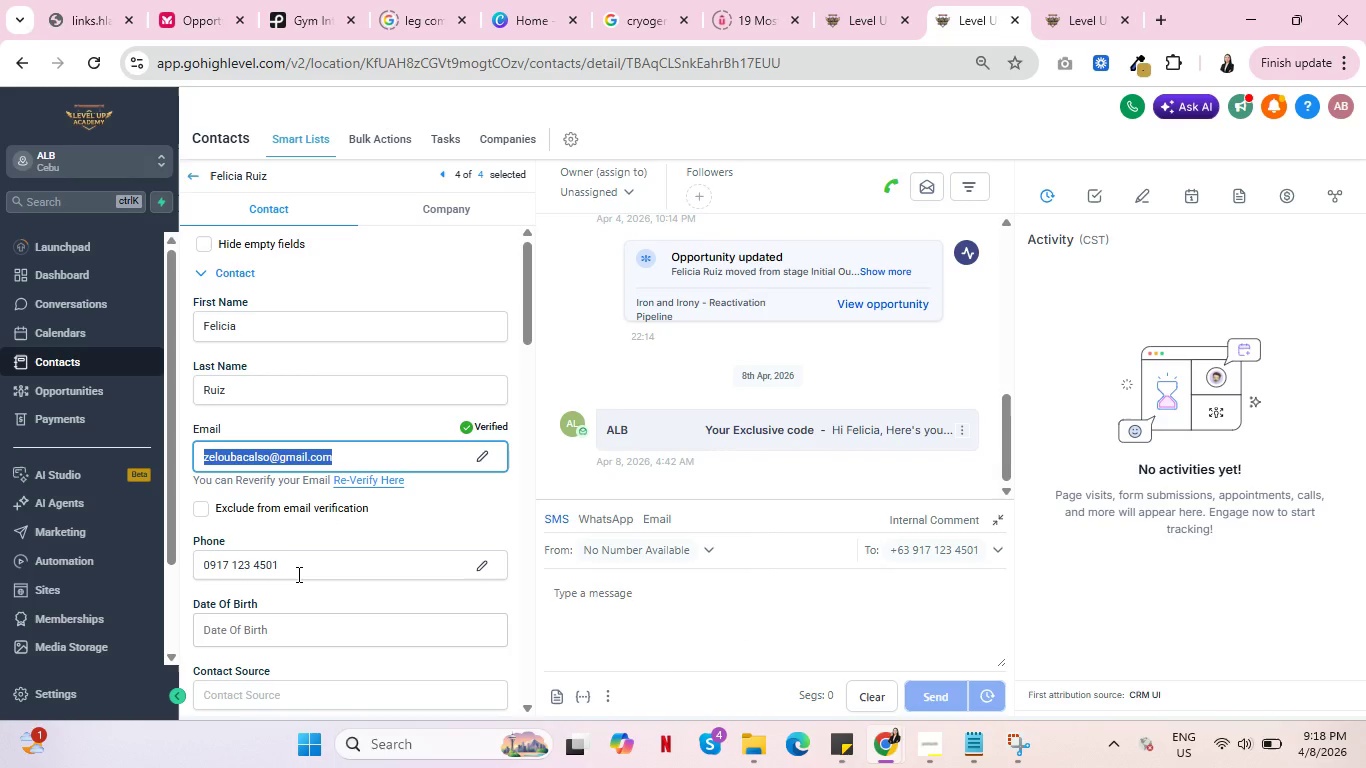 
left_click_drag(start_coordinate=[295, 566], to_coordinate=[180, 565])
 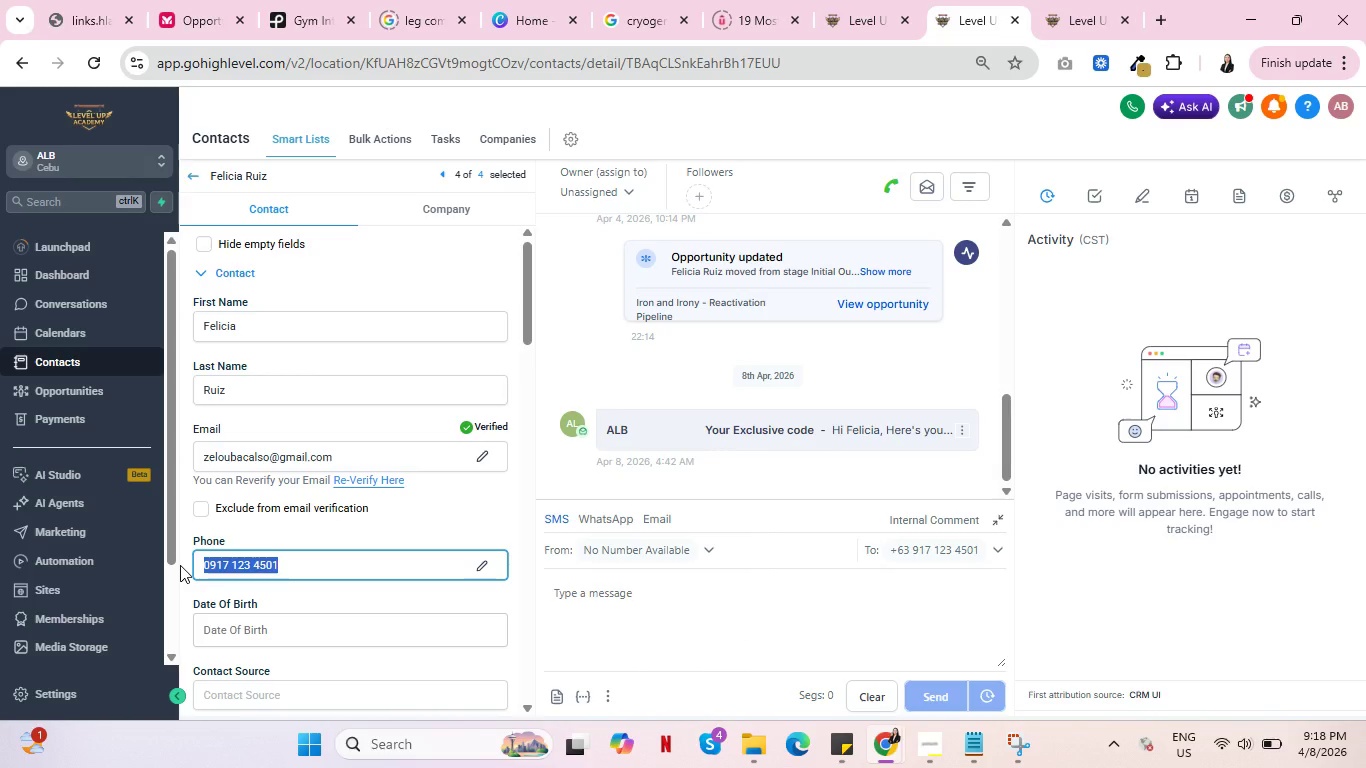 
key(Control+C)
 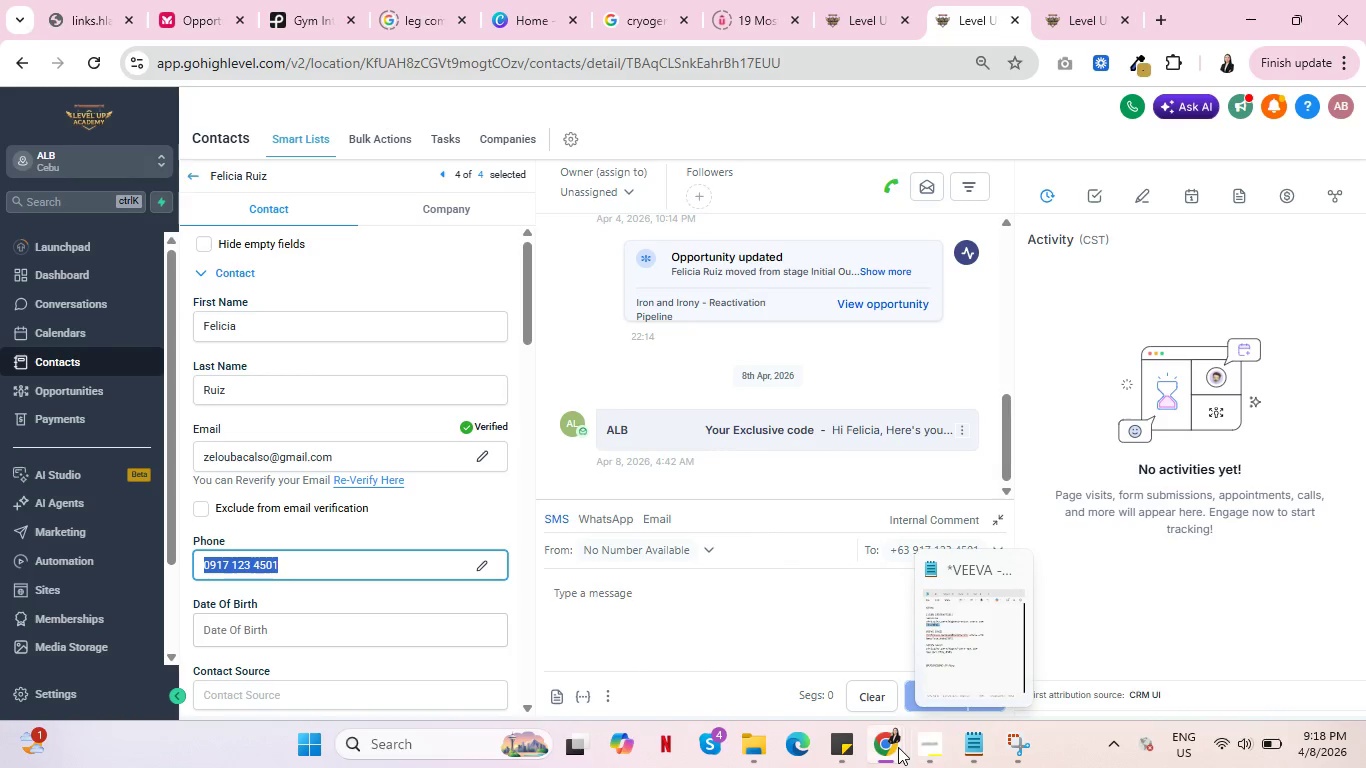 
left_click([972, 637])
 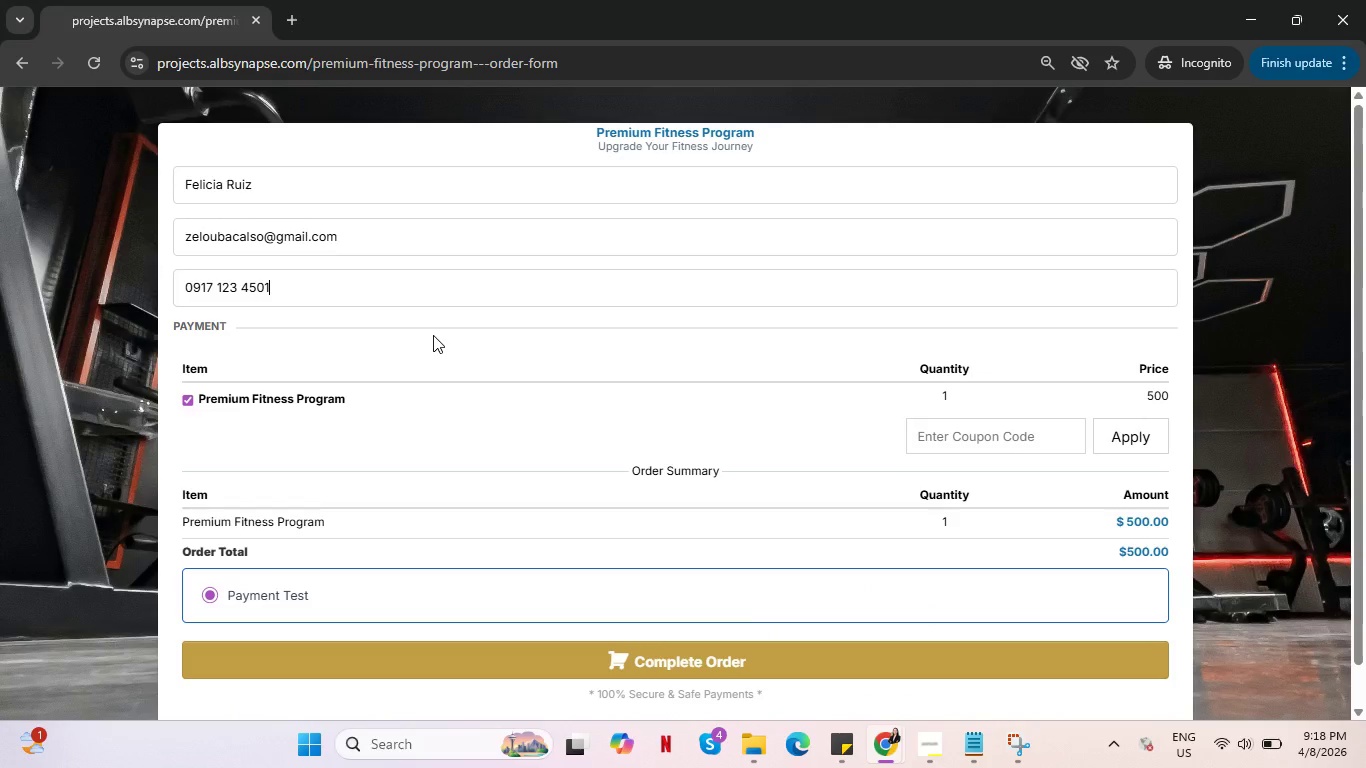 
key(Control+V)
 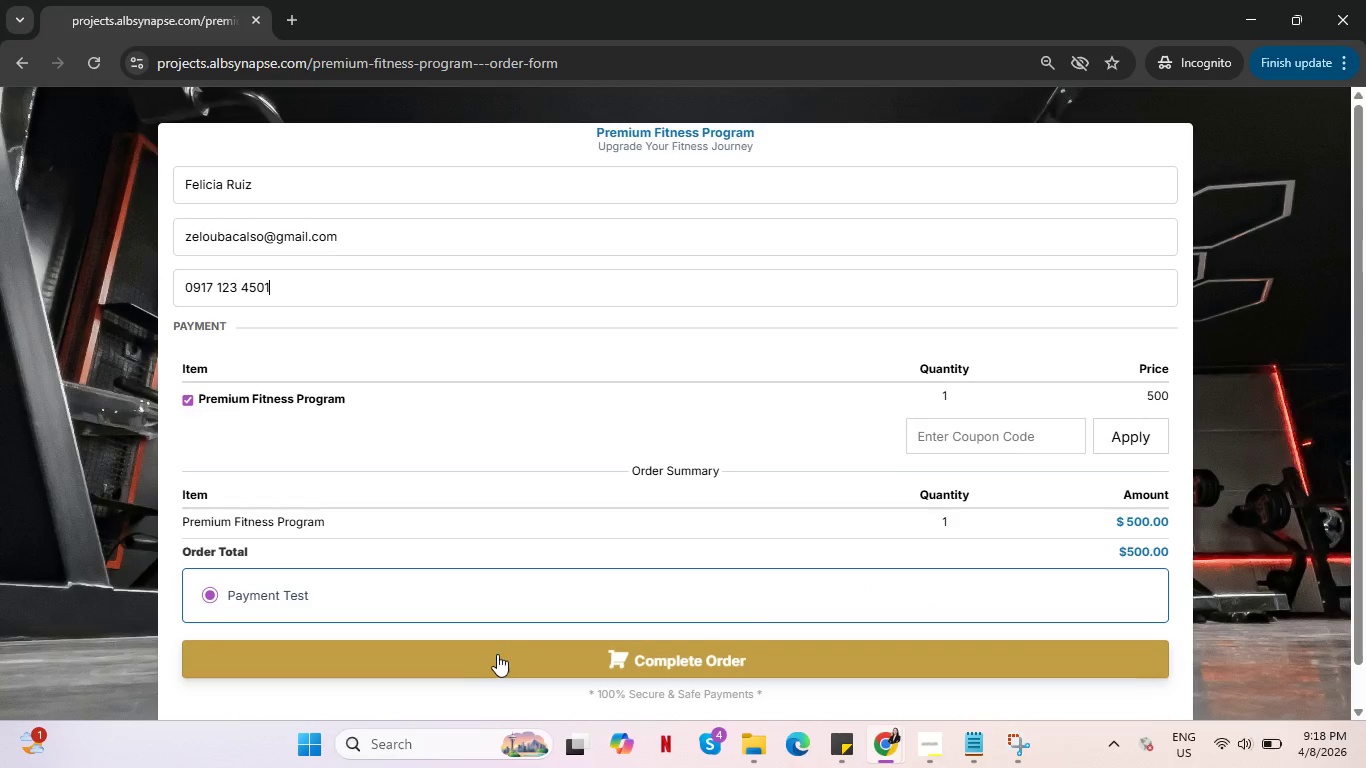 
left_click([497, 654])
 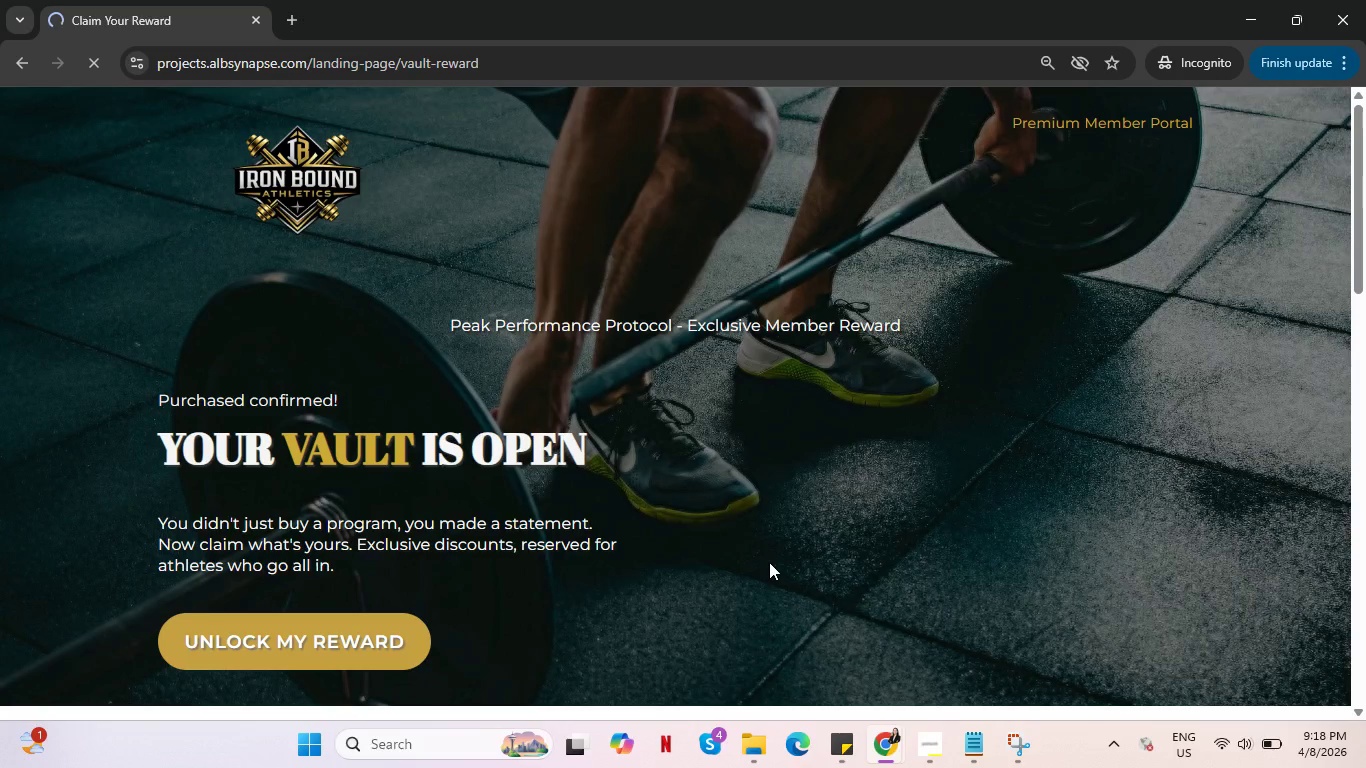 
wait(10.23)
 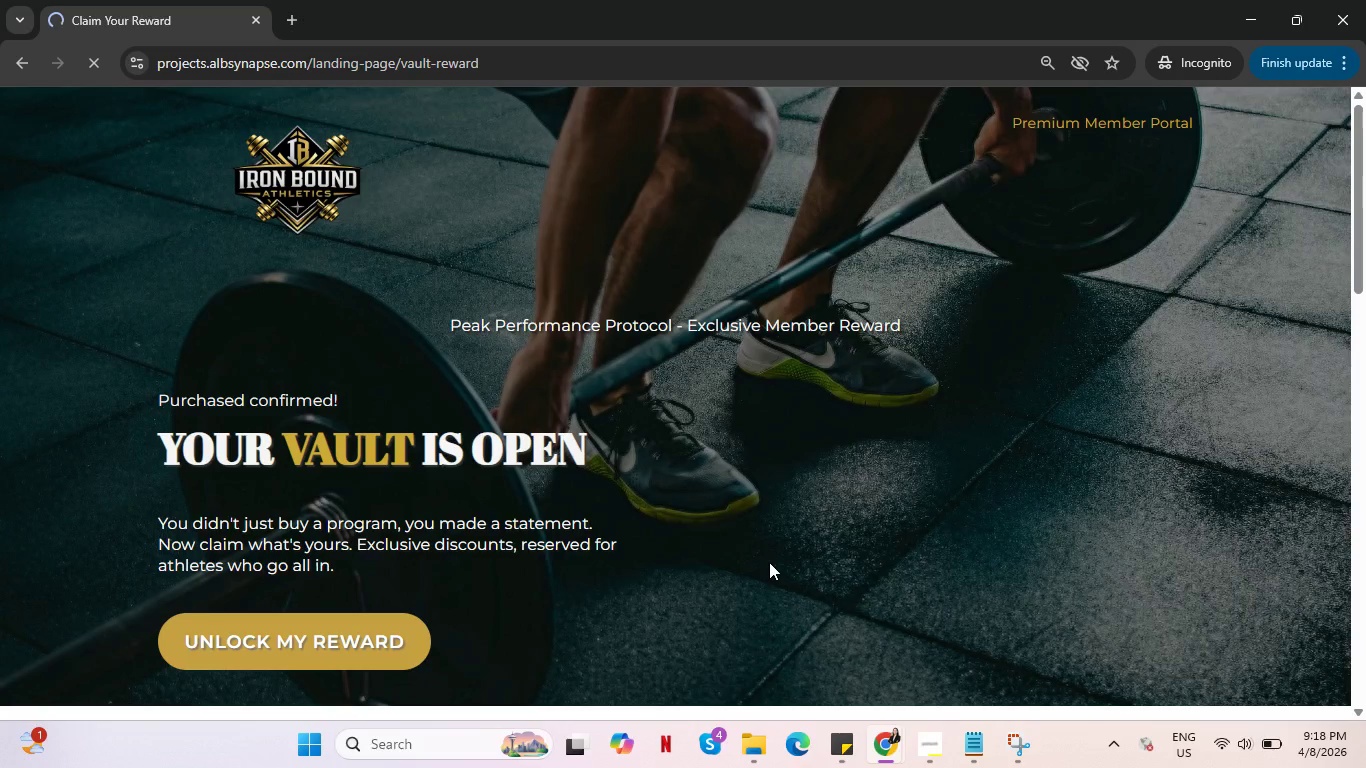 
left_click([262, 642])
 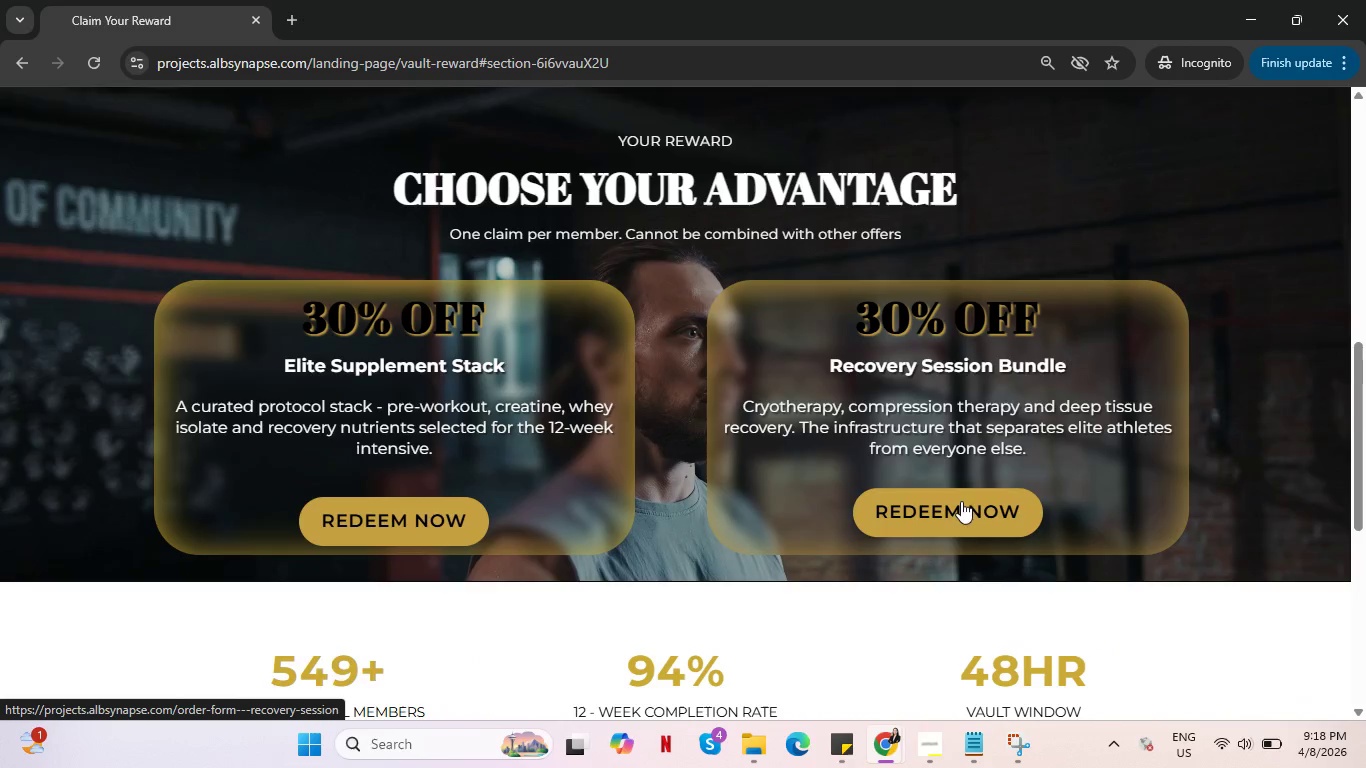 
left_click([959, 508])
 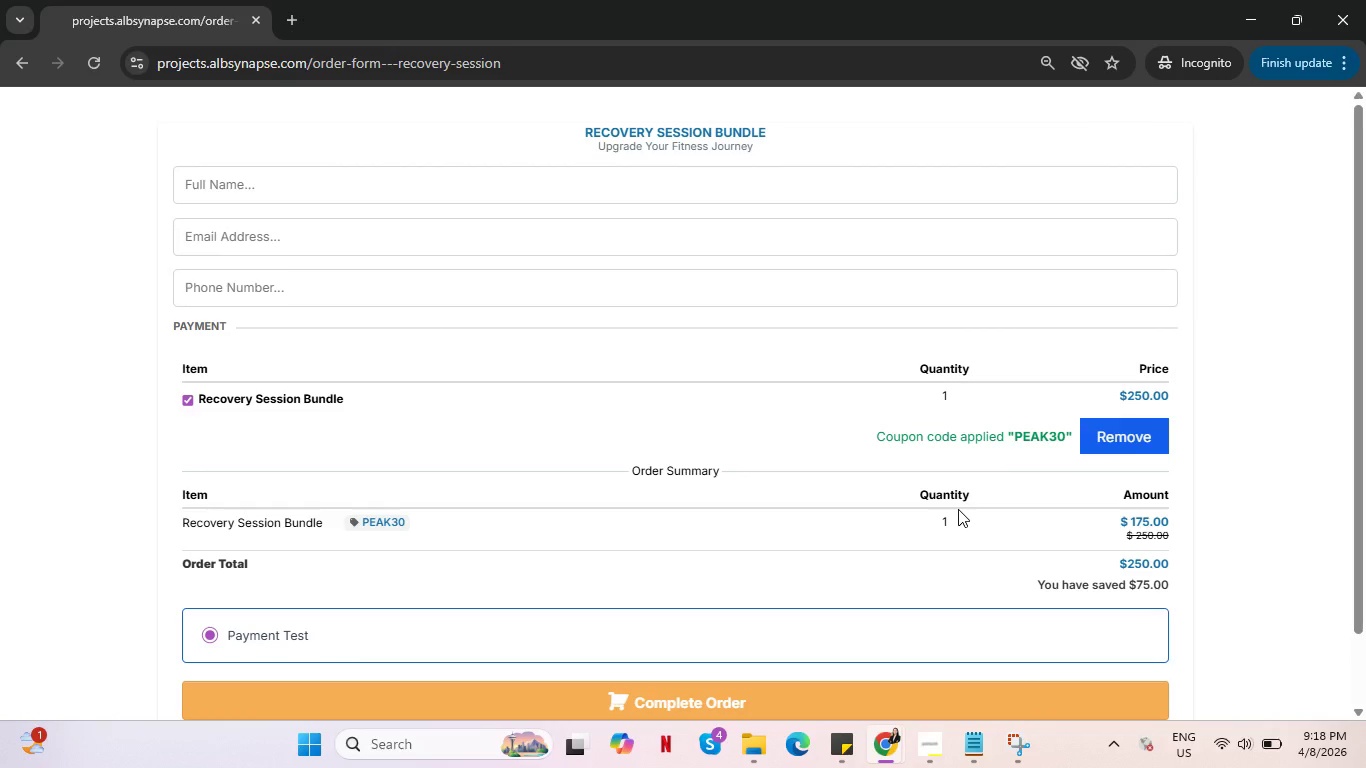 
wait(5.31)
 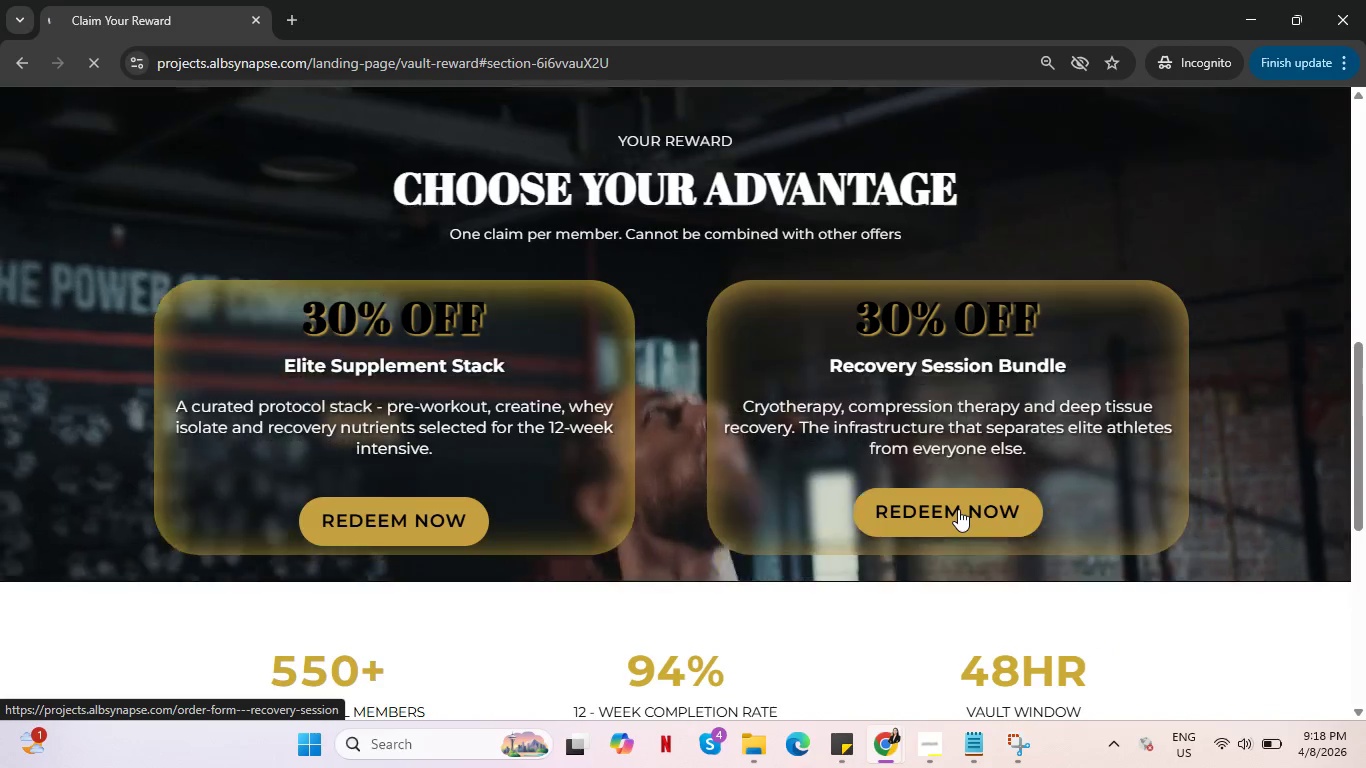 
scroll: coordinate [1008, 609], scroll_direction: down, amount: 2.0
 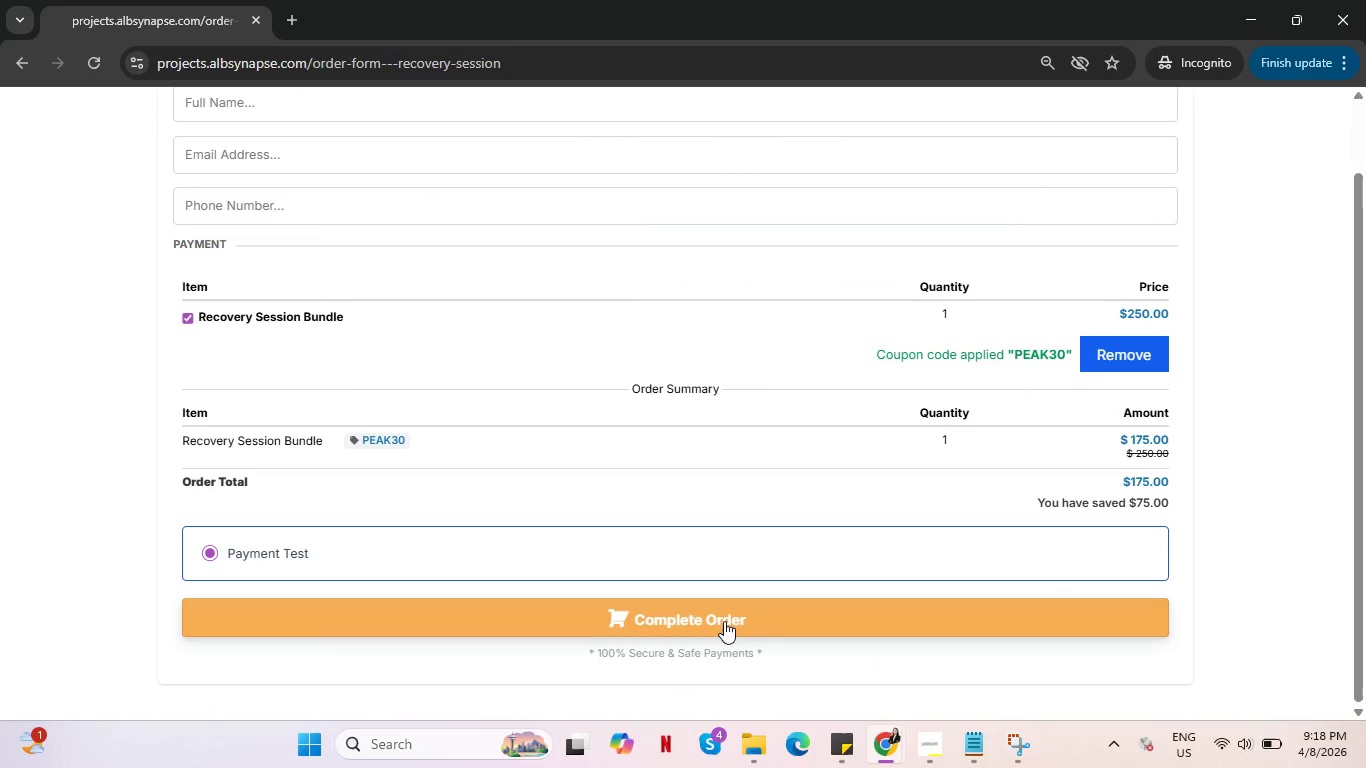 
left_click([724, 621])
 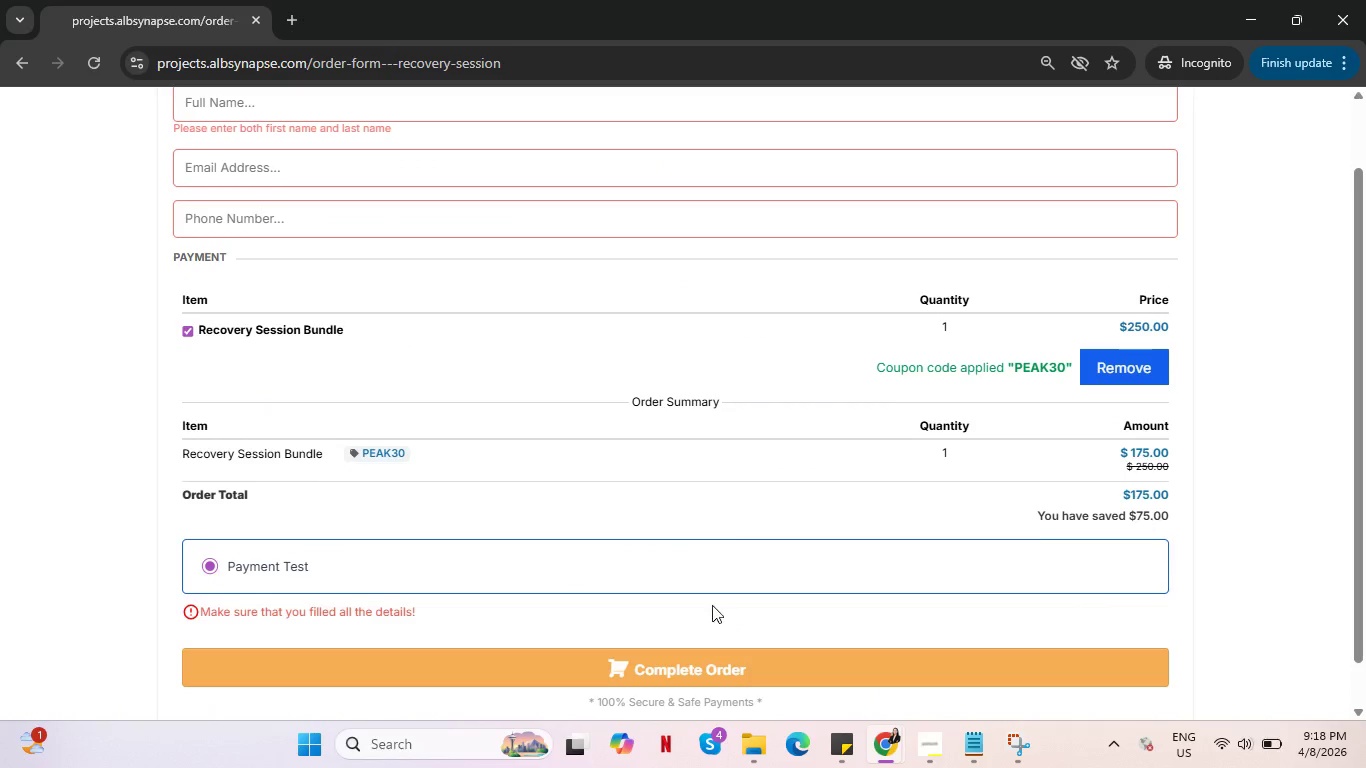 
scroll: coordinate [710, 604], scroll_direction: up, amount: 2.0
 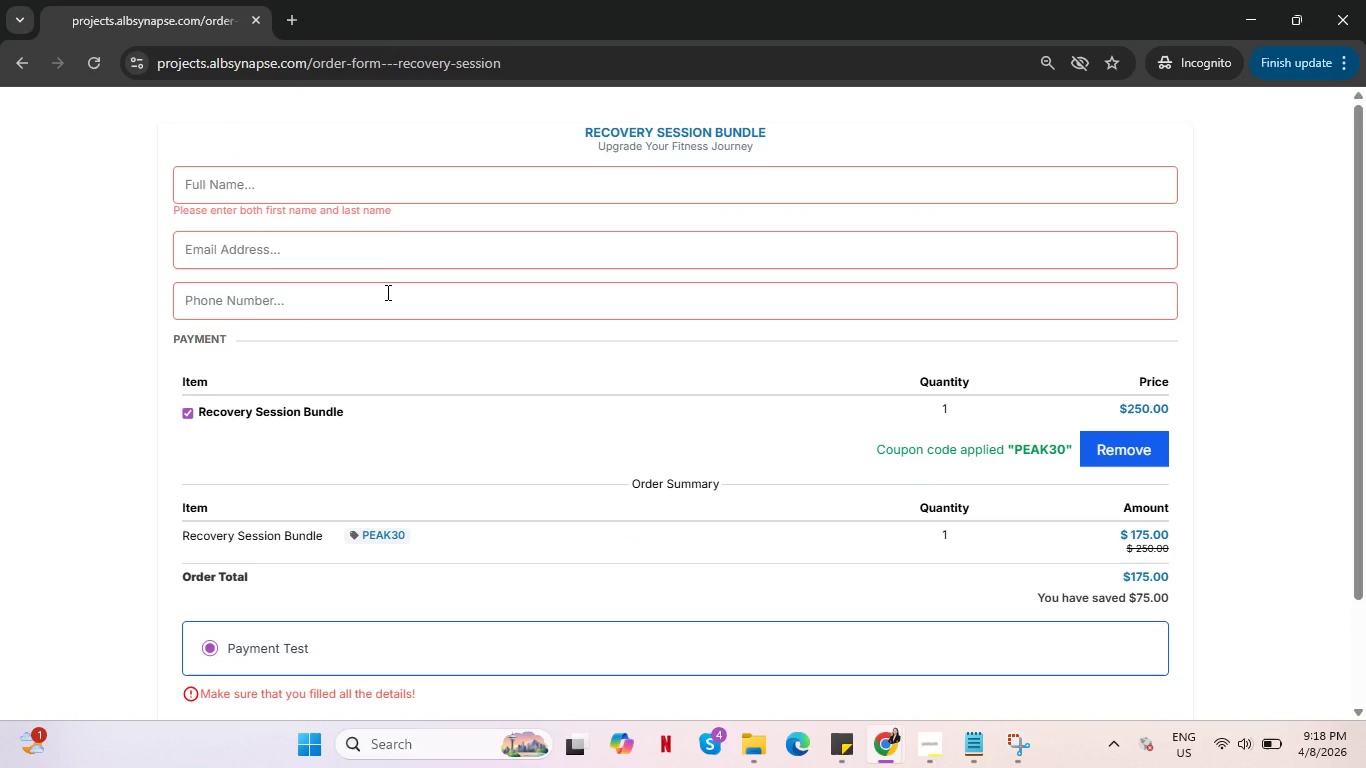 
hold_key(key=ControlLeft, duration=0.66)
 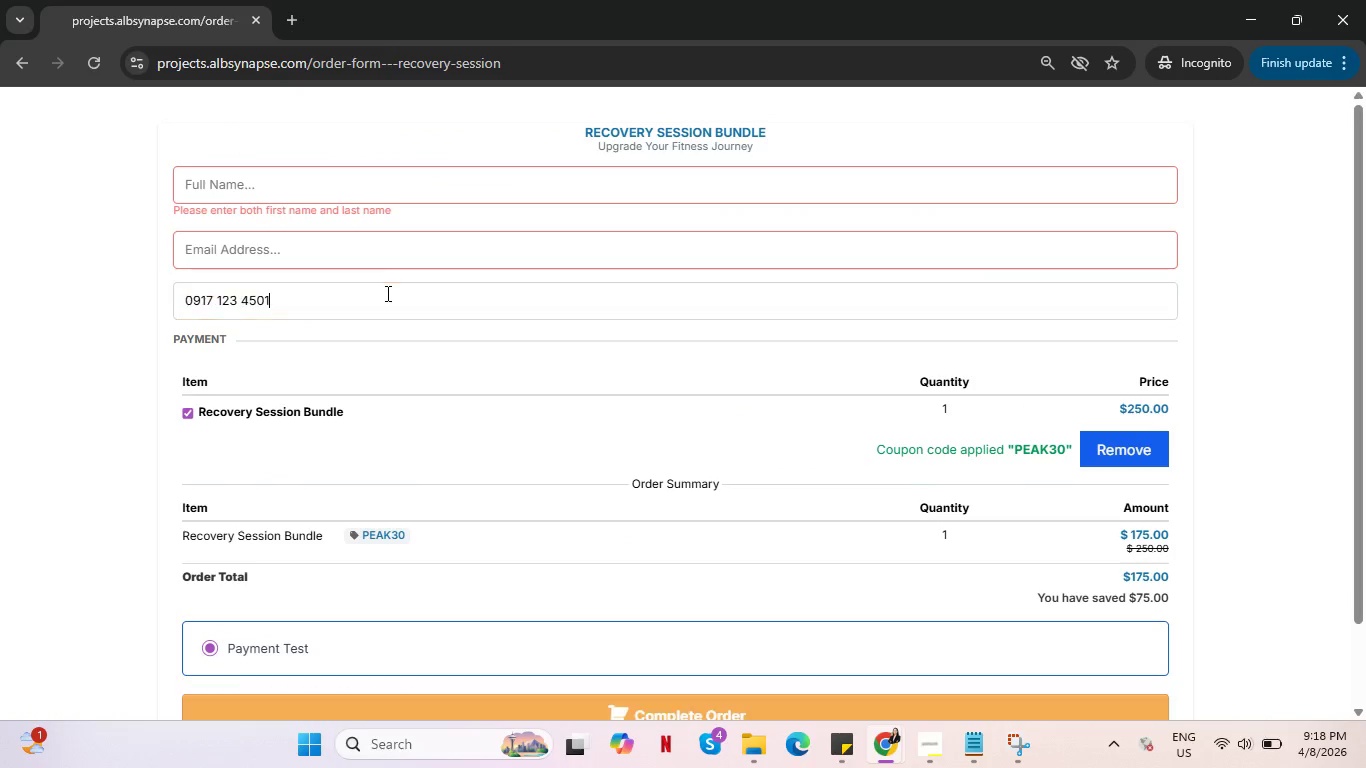 
key(Control+V)
 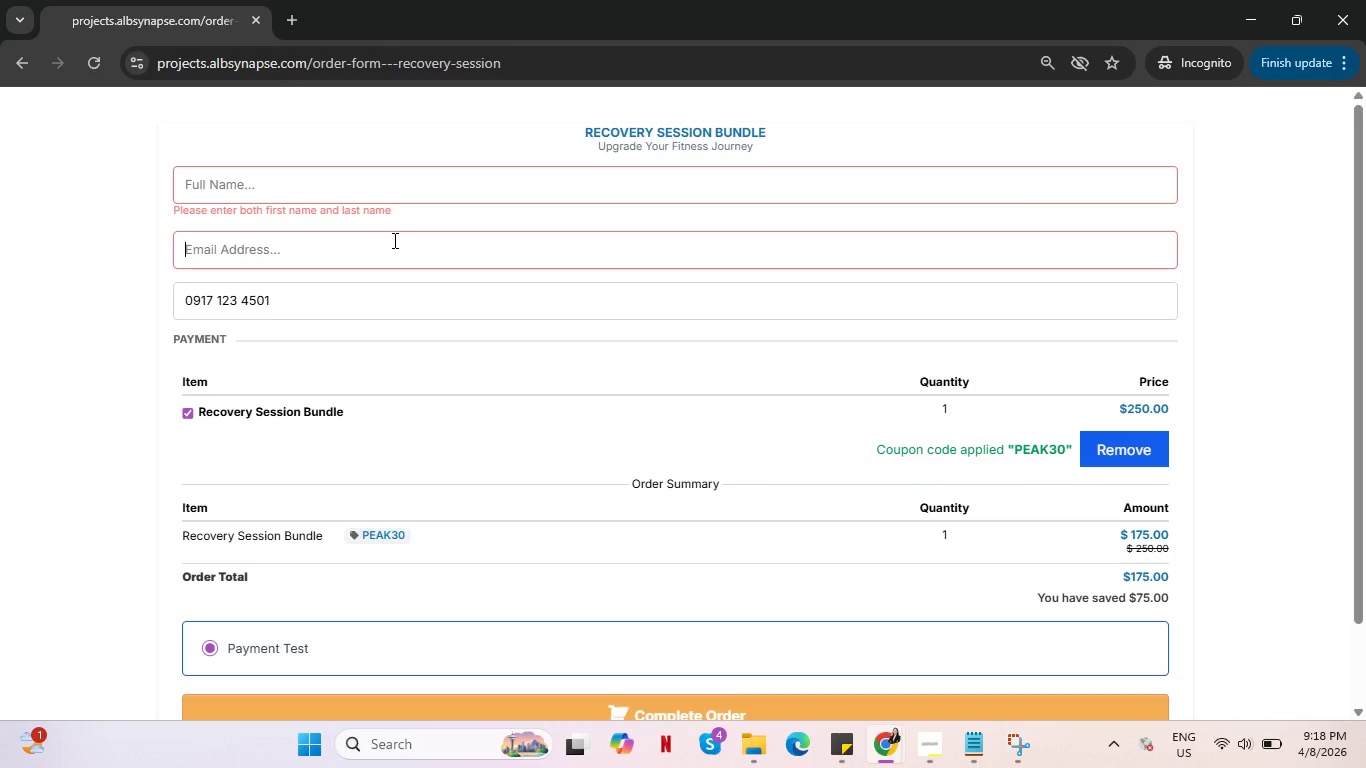 
left_click([393, 240])
 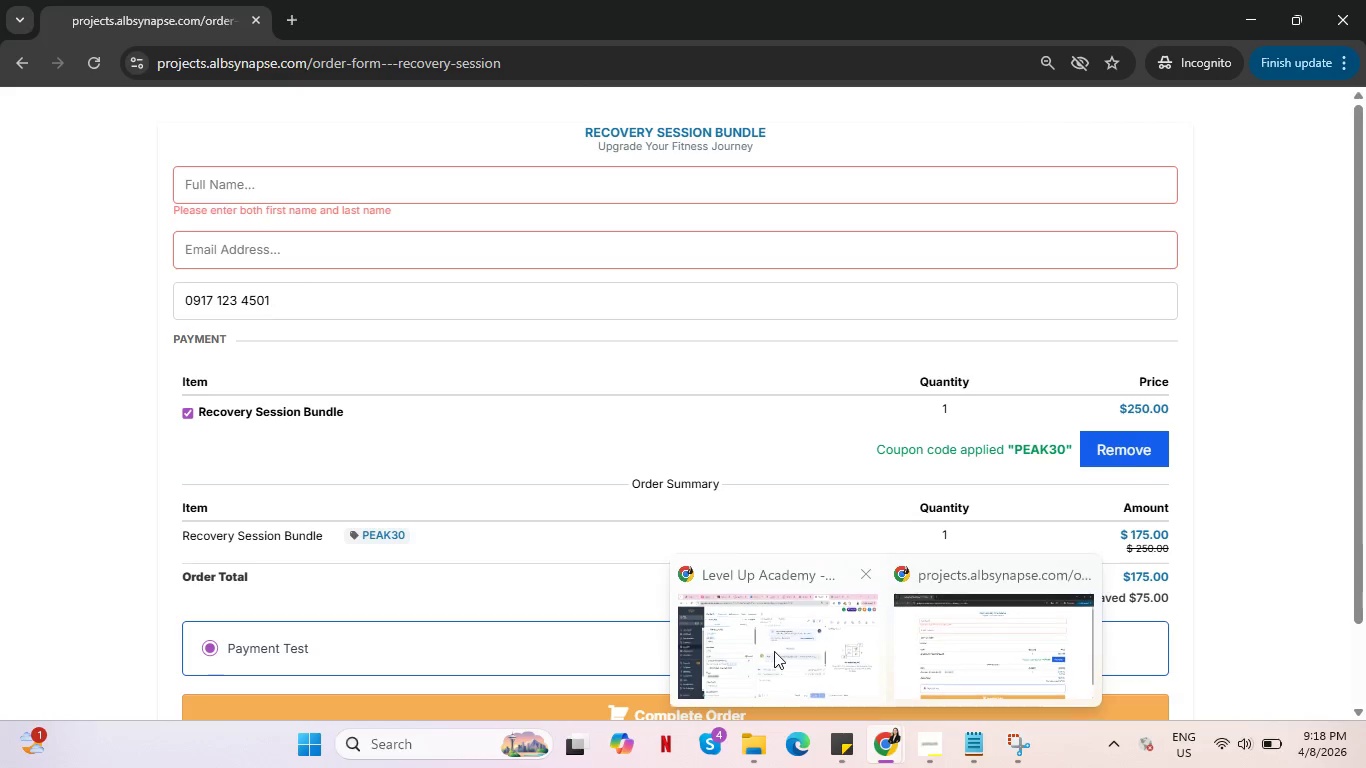 
left_click([774, 650])
 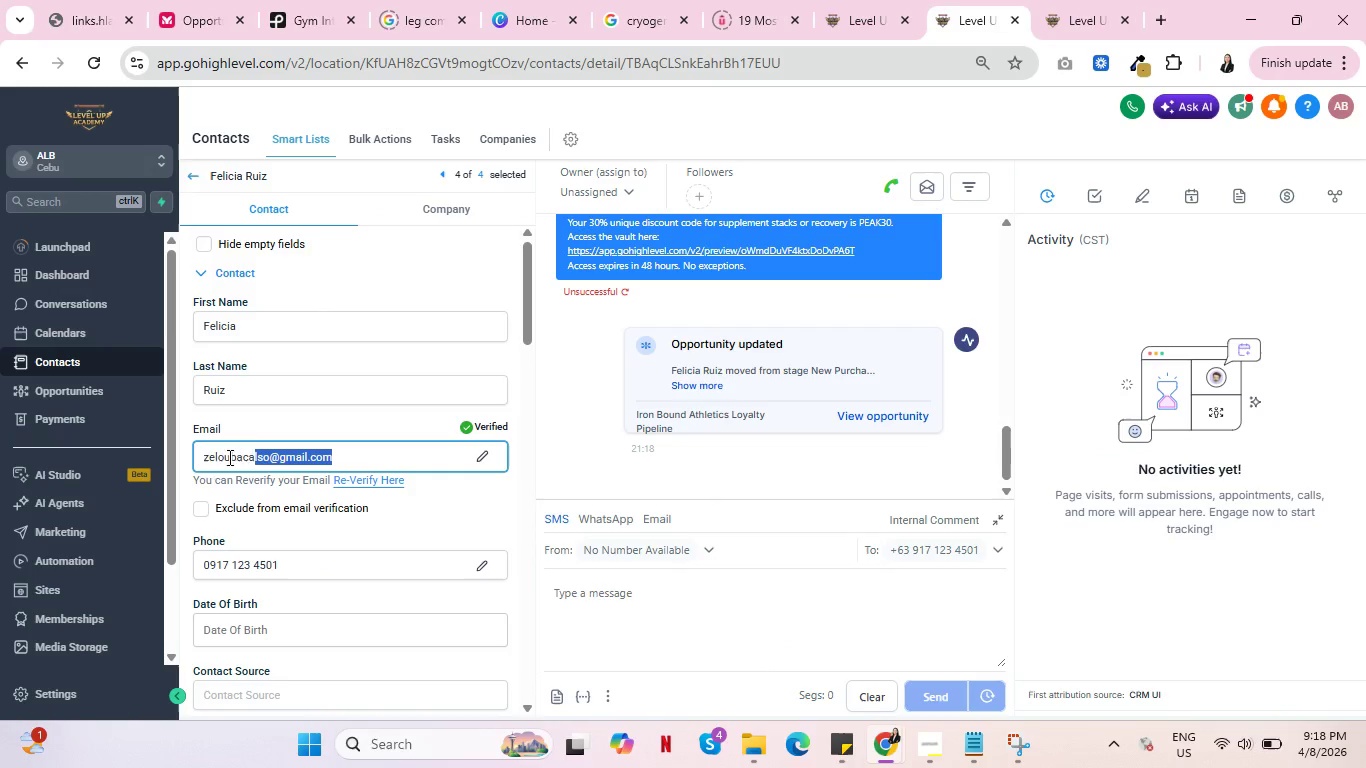 
left_click_drag(start_coordinate=[346, 461], to_coordinate=[169, 456])
 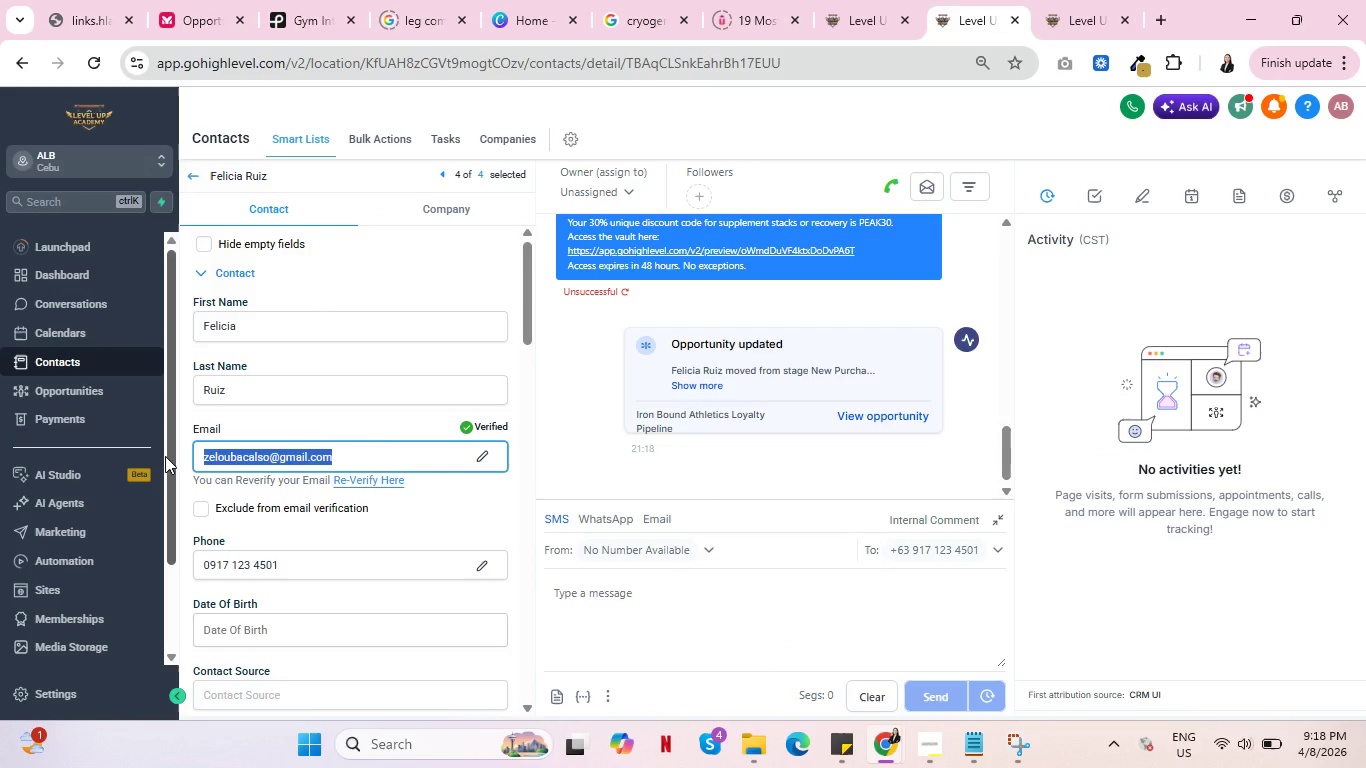 
key(Control+C)
 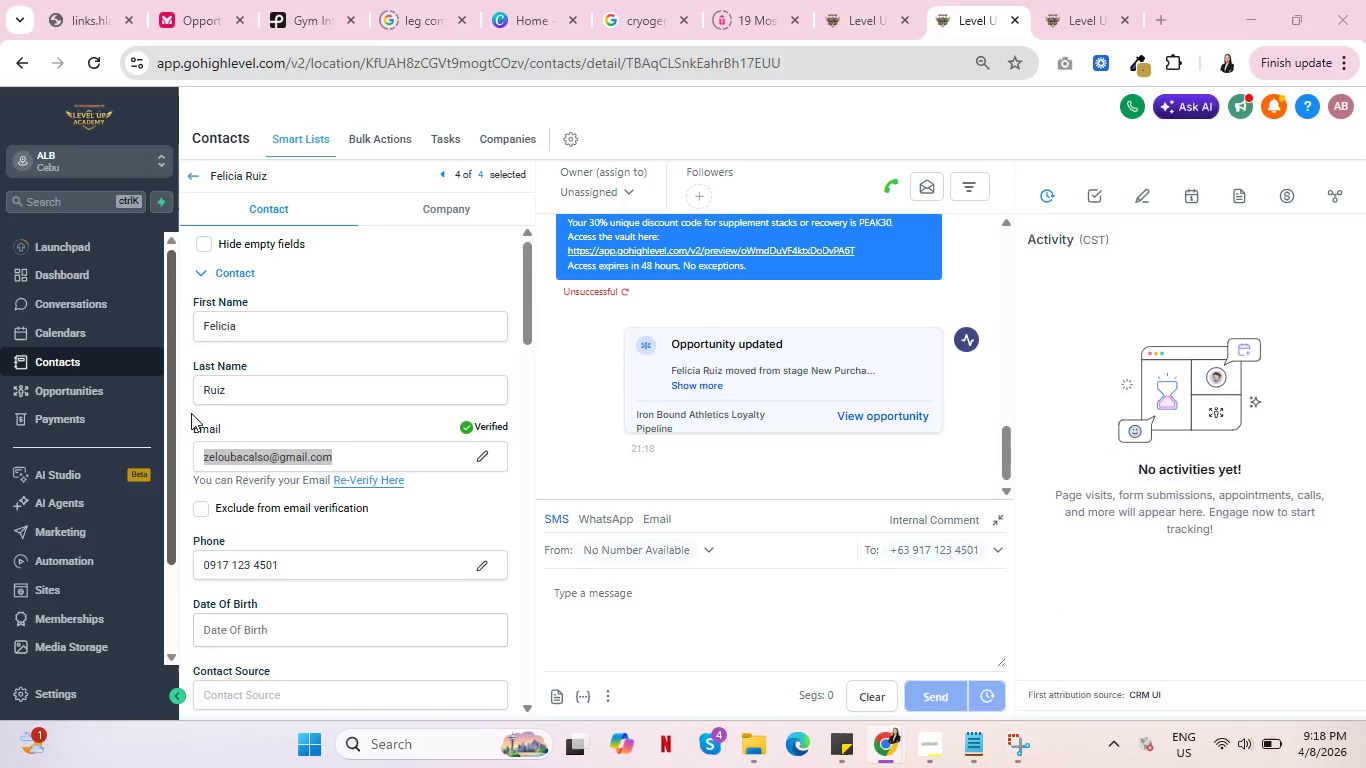 
key(Alt+AltLeft)
 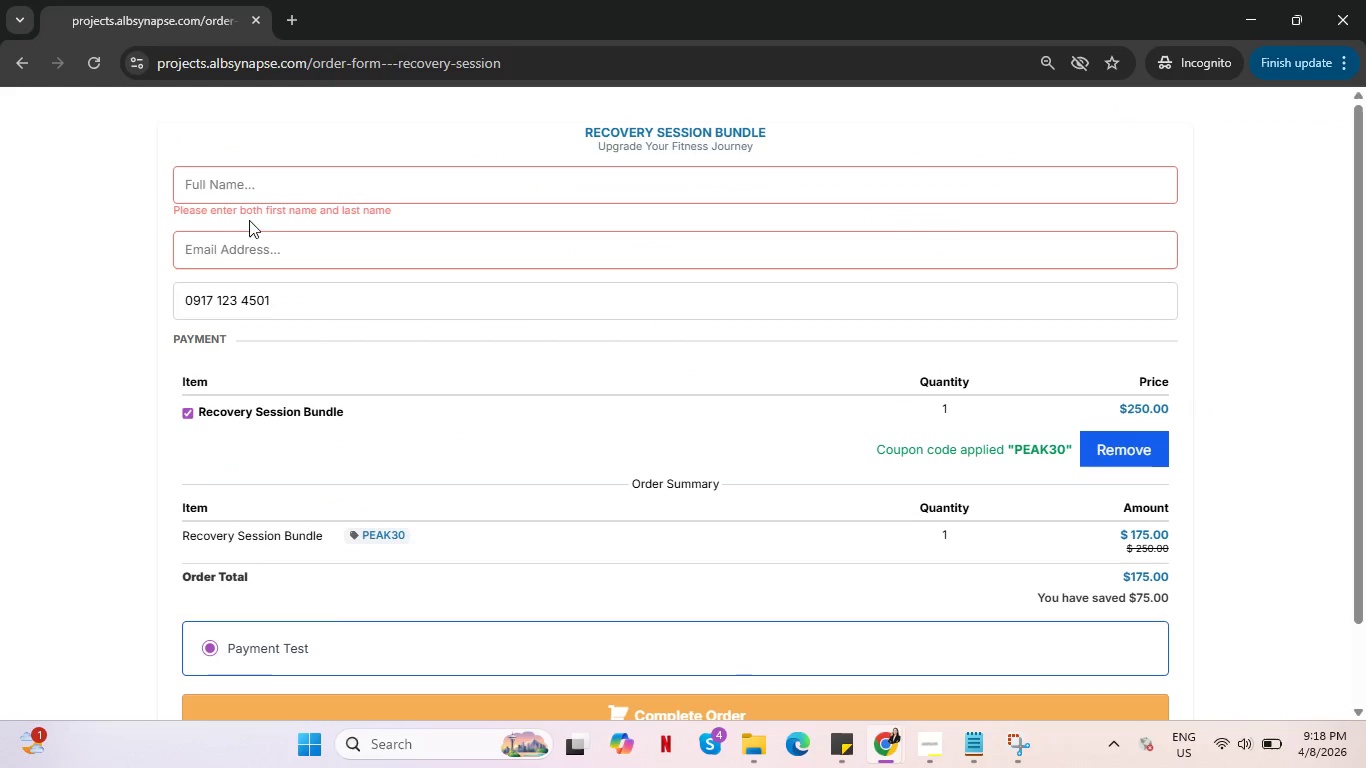 
key(Alt+Tab)
 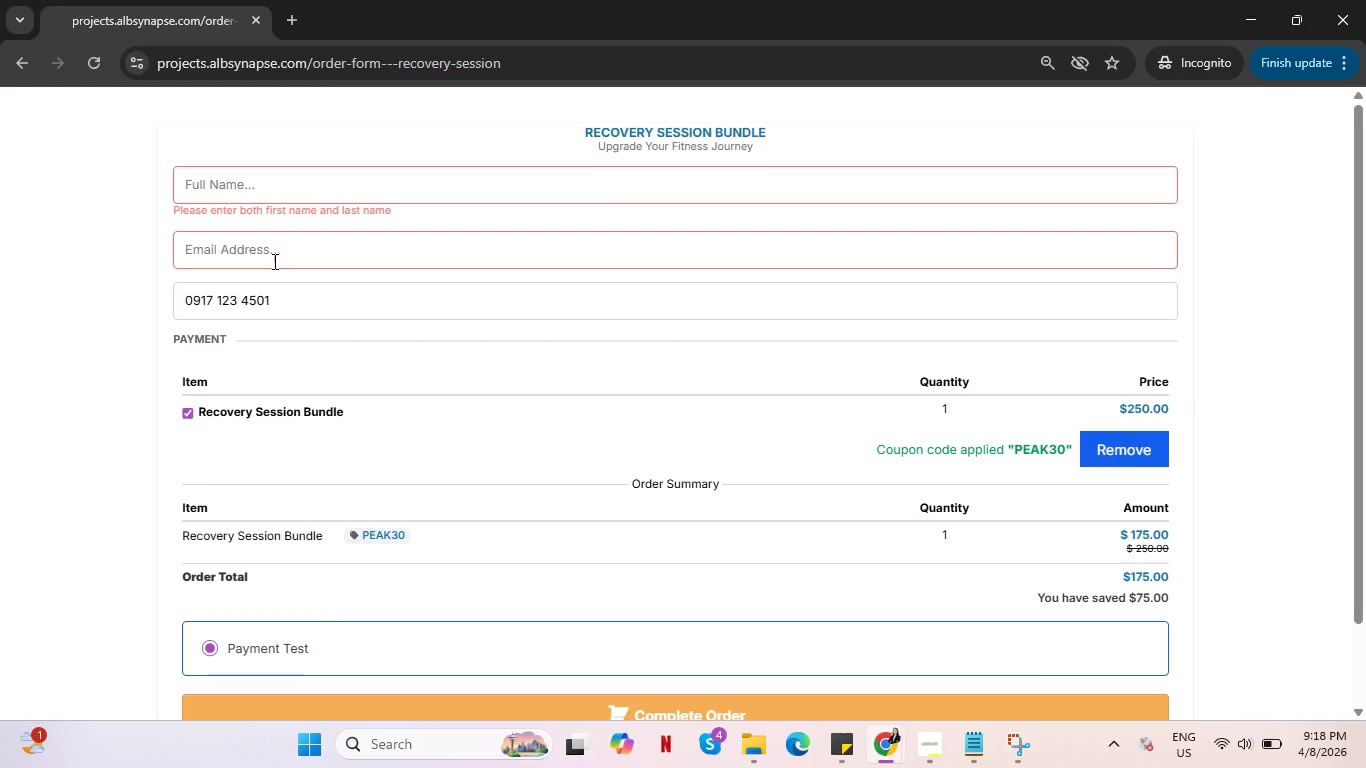 
key(Control+V)
 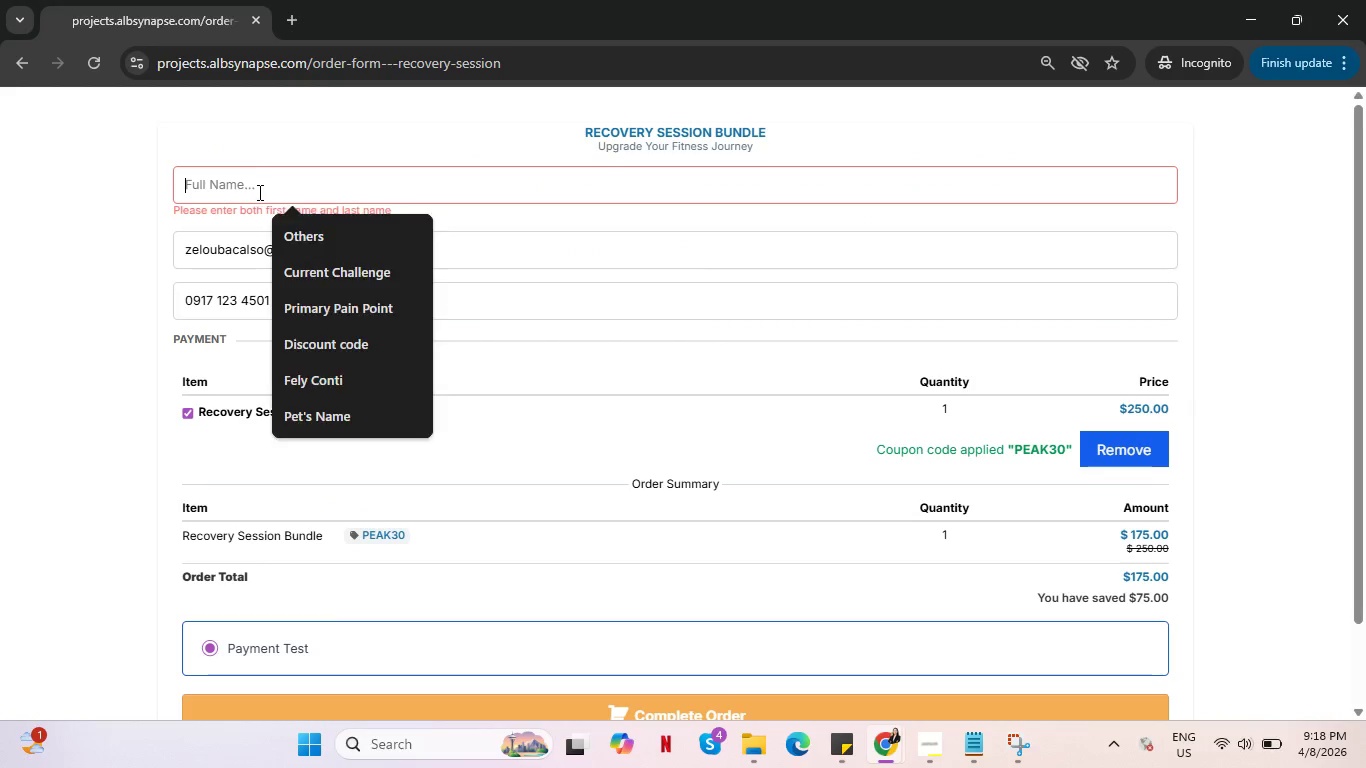 
left_click([258, 191])
 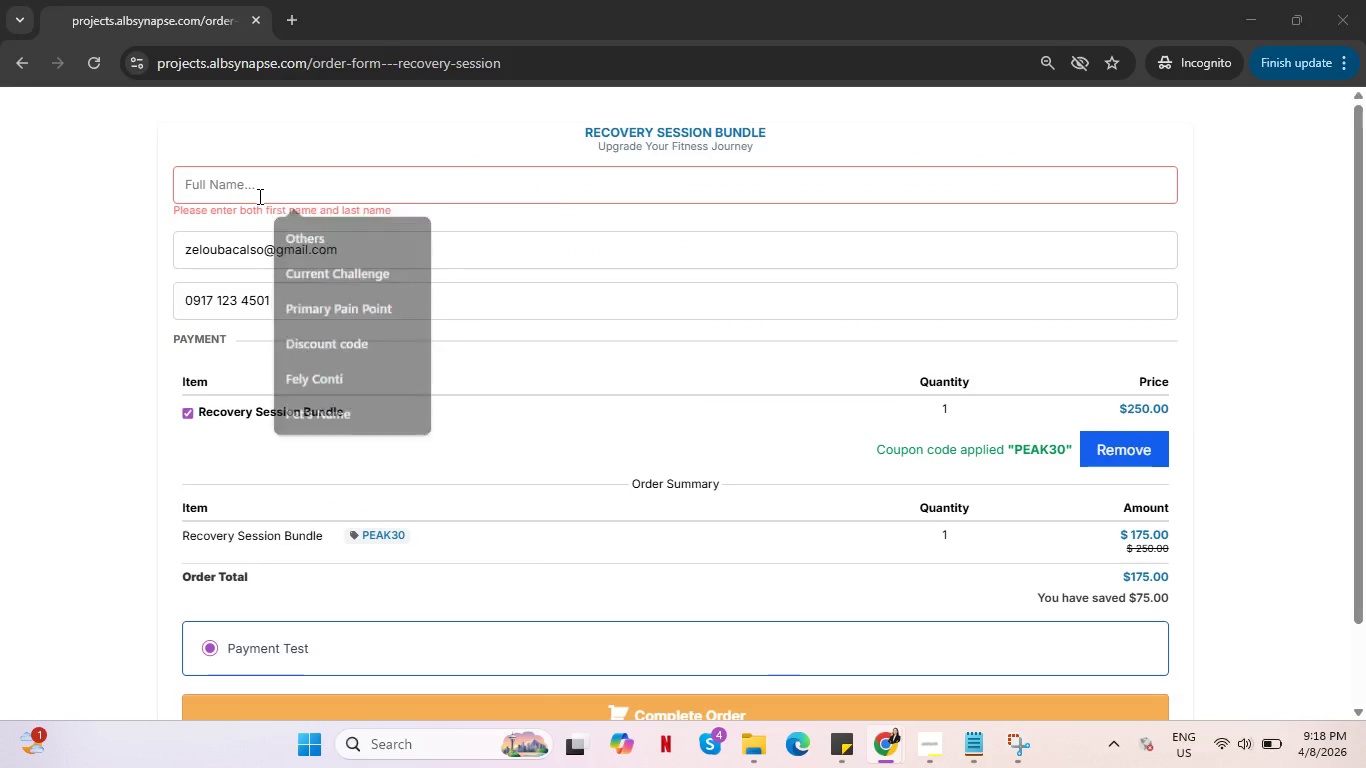 
key(Alt+AltLeft)
 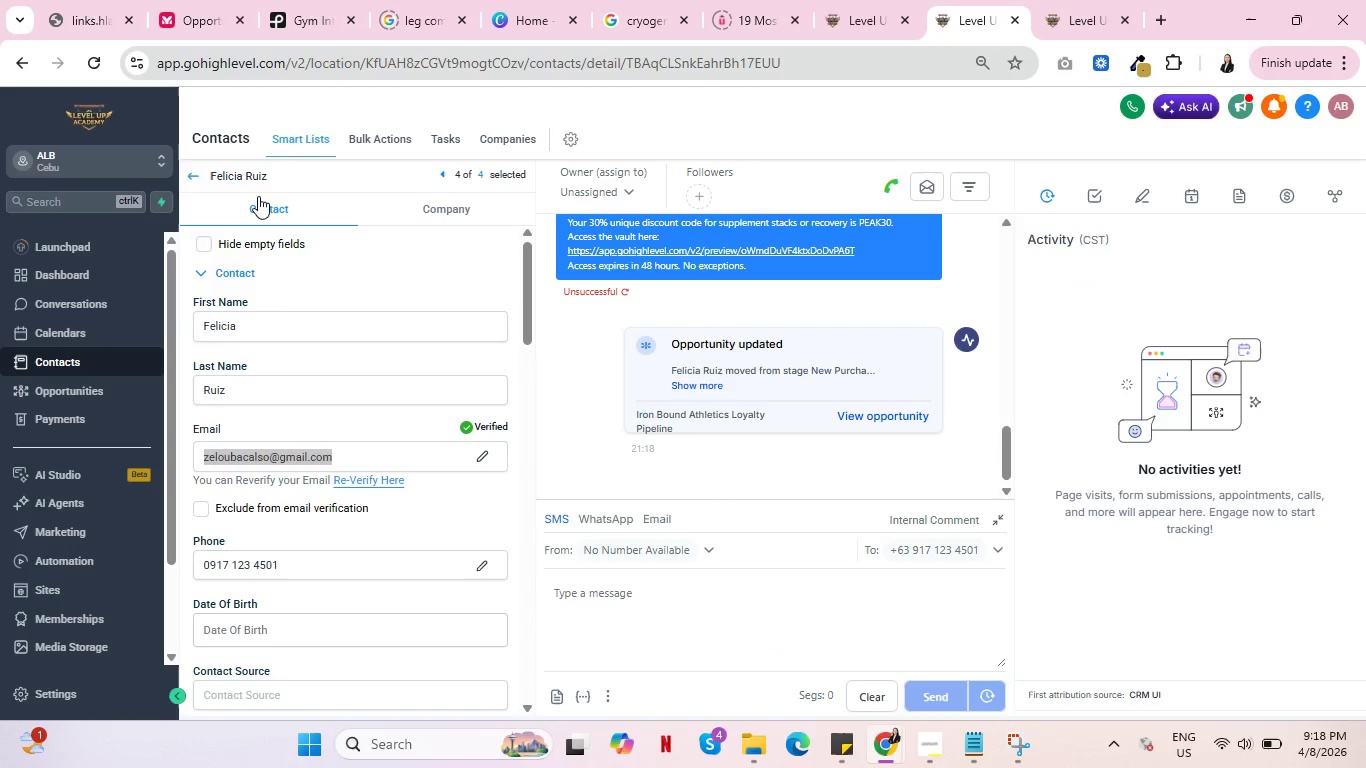 
key(Alt+Tab)
 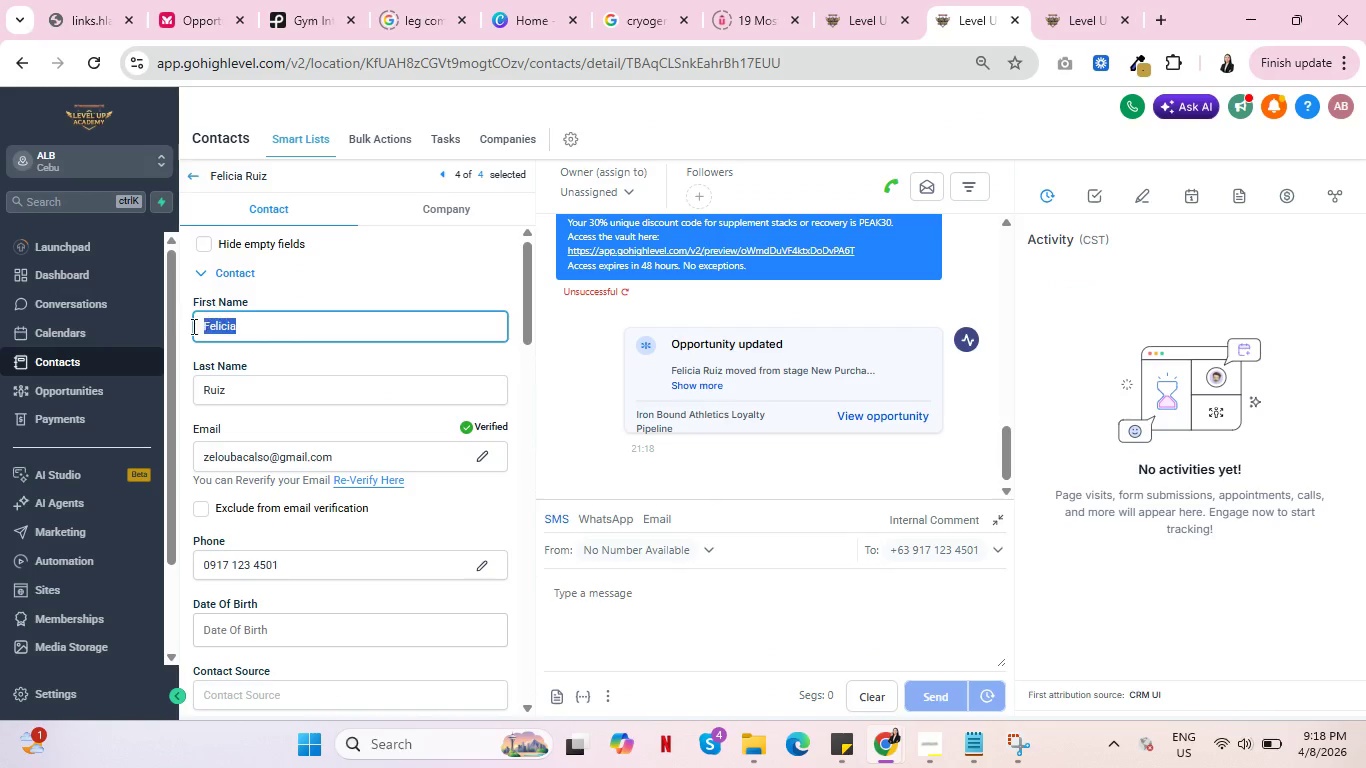 
left_click_drag(start_coordinate=[266, 318], to_coordinate=[182, 326])
 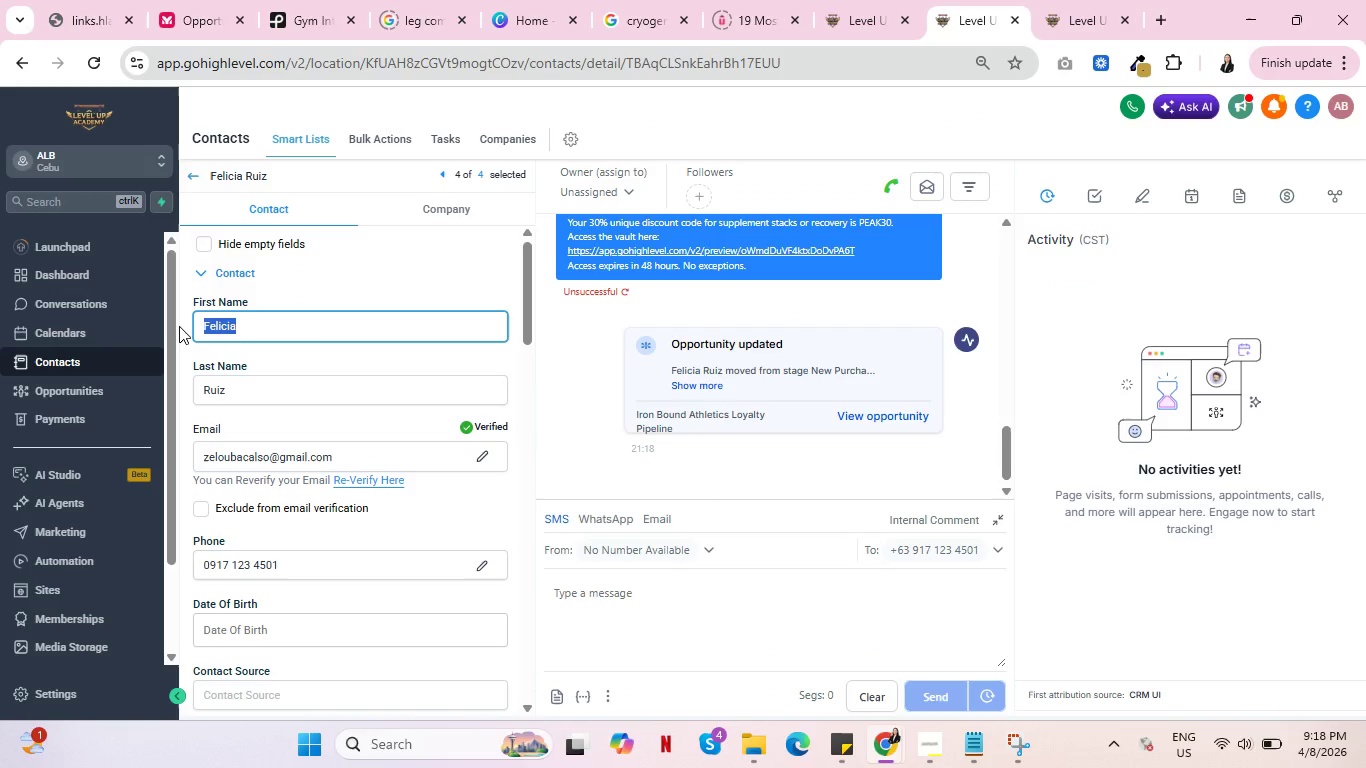 
key(Control+C)
 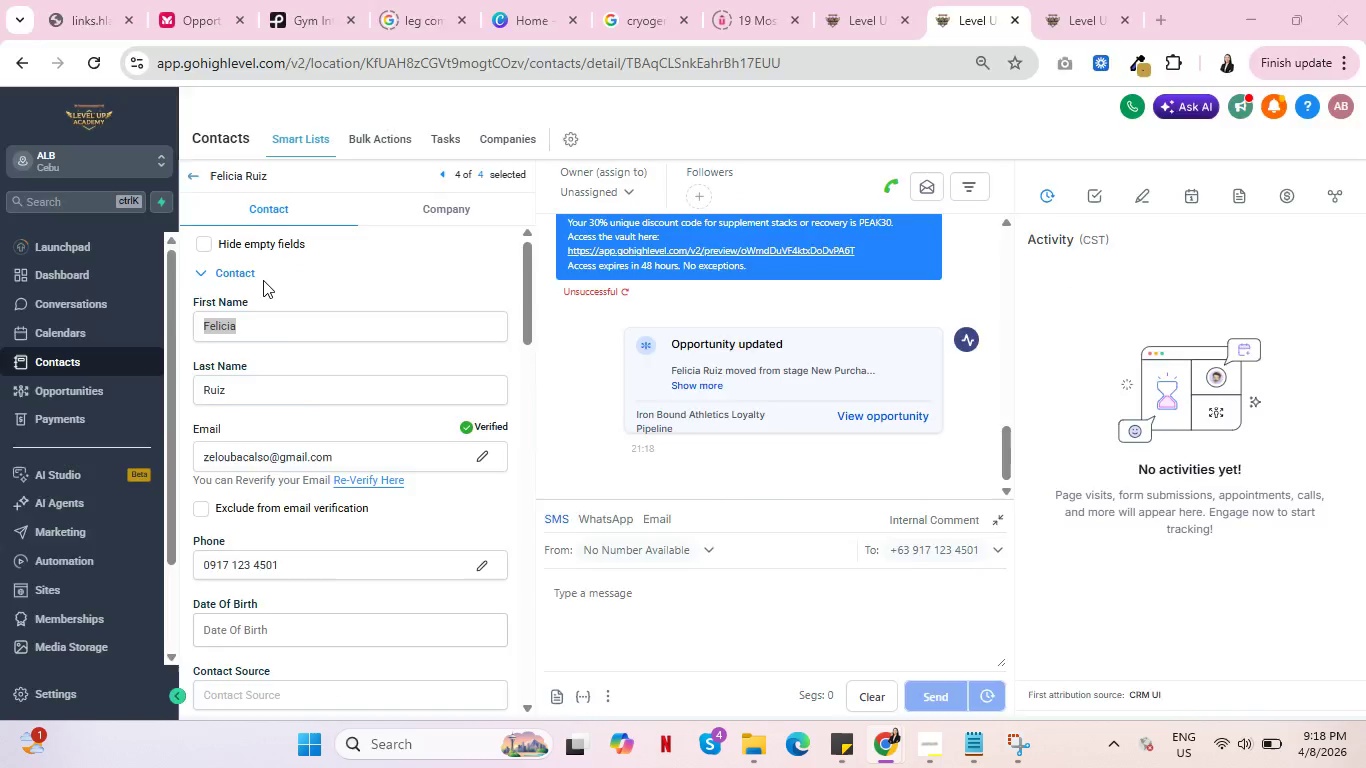 
key(Alt+AltLeft)
 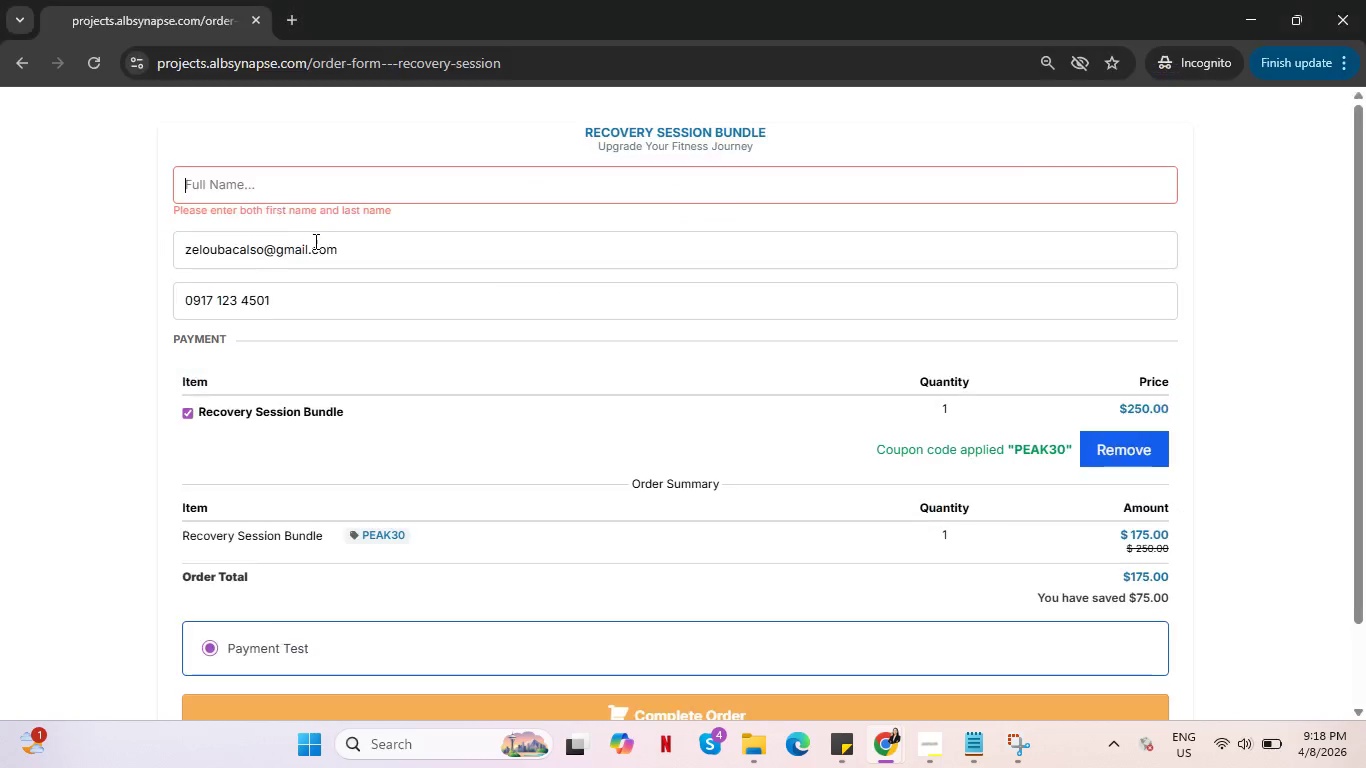 
key(Alt+Tab)
 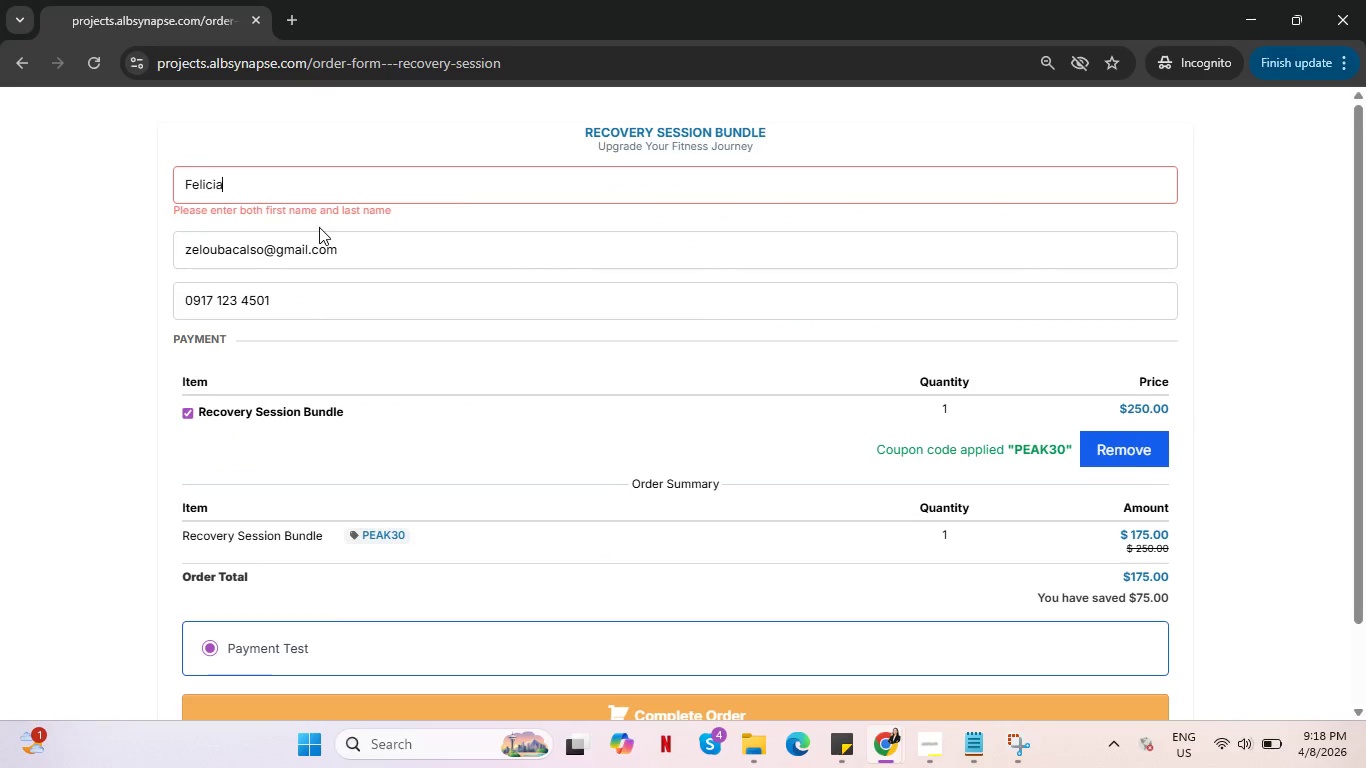 
key(Control+V)
 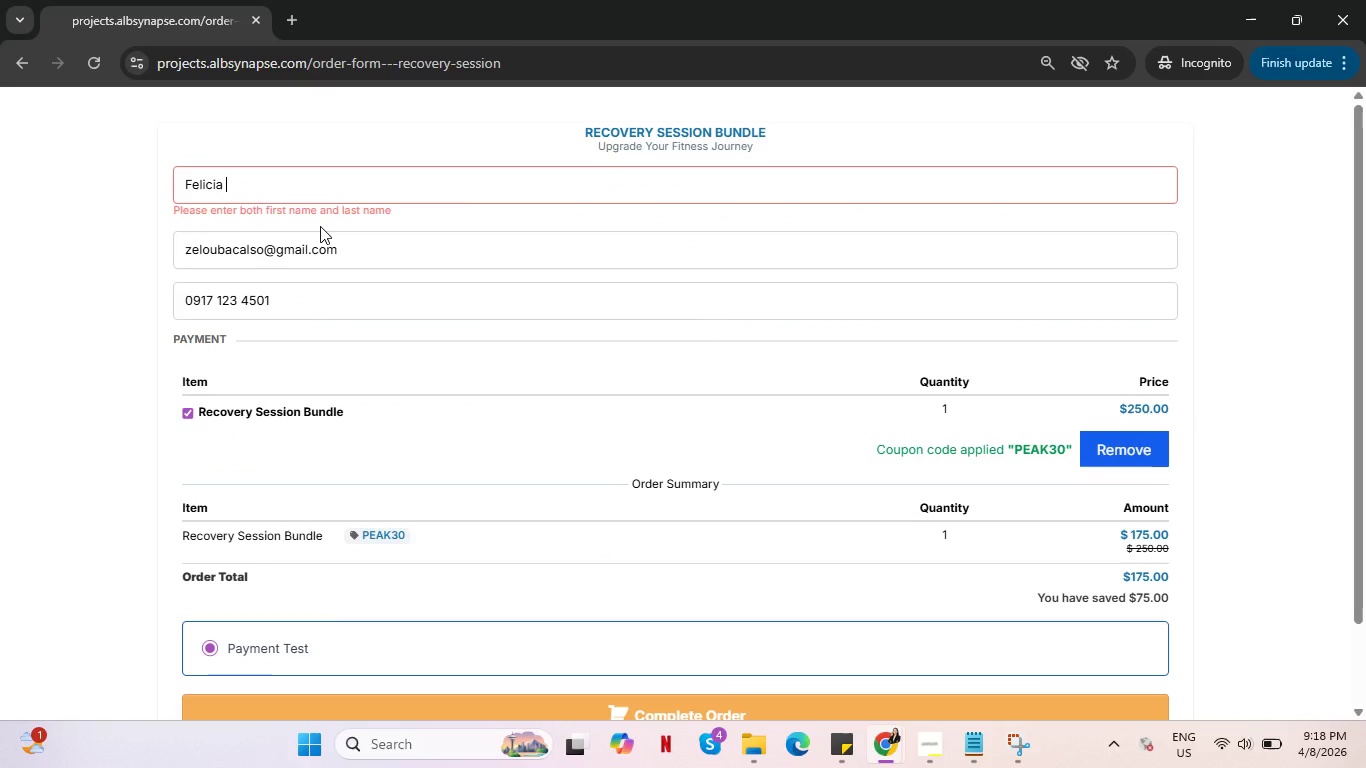 
type( Ru)
 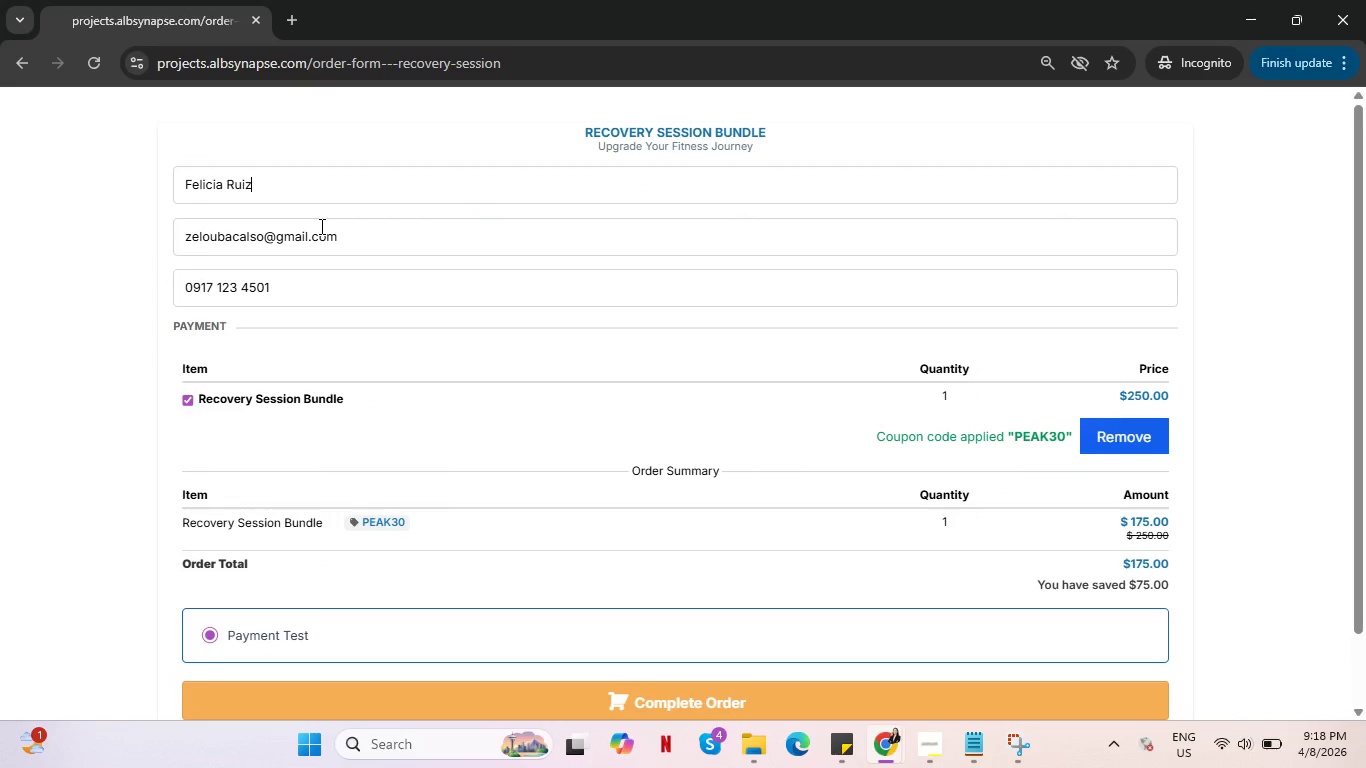 
type(iz)
 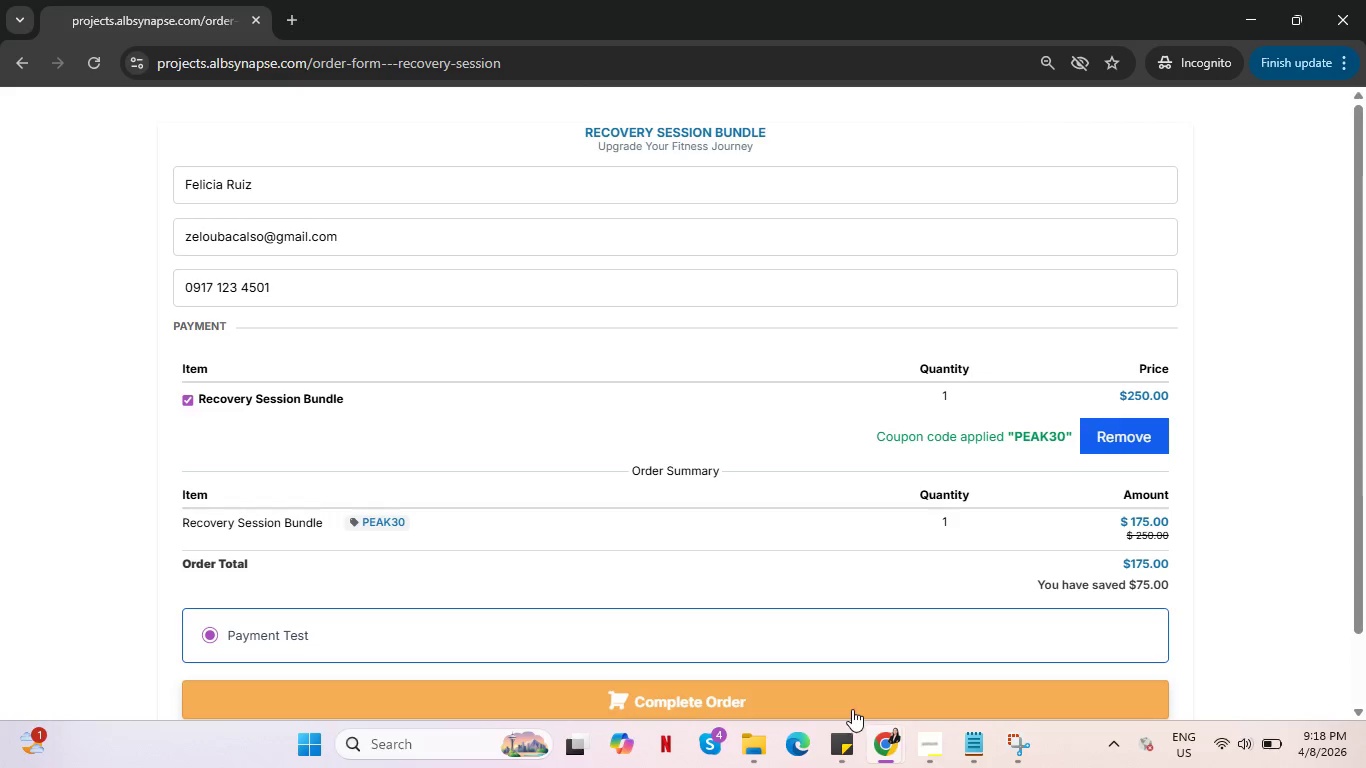 
left_click([851, 700])
 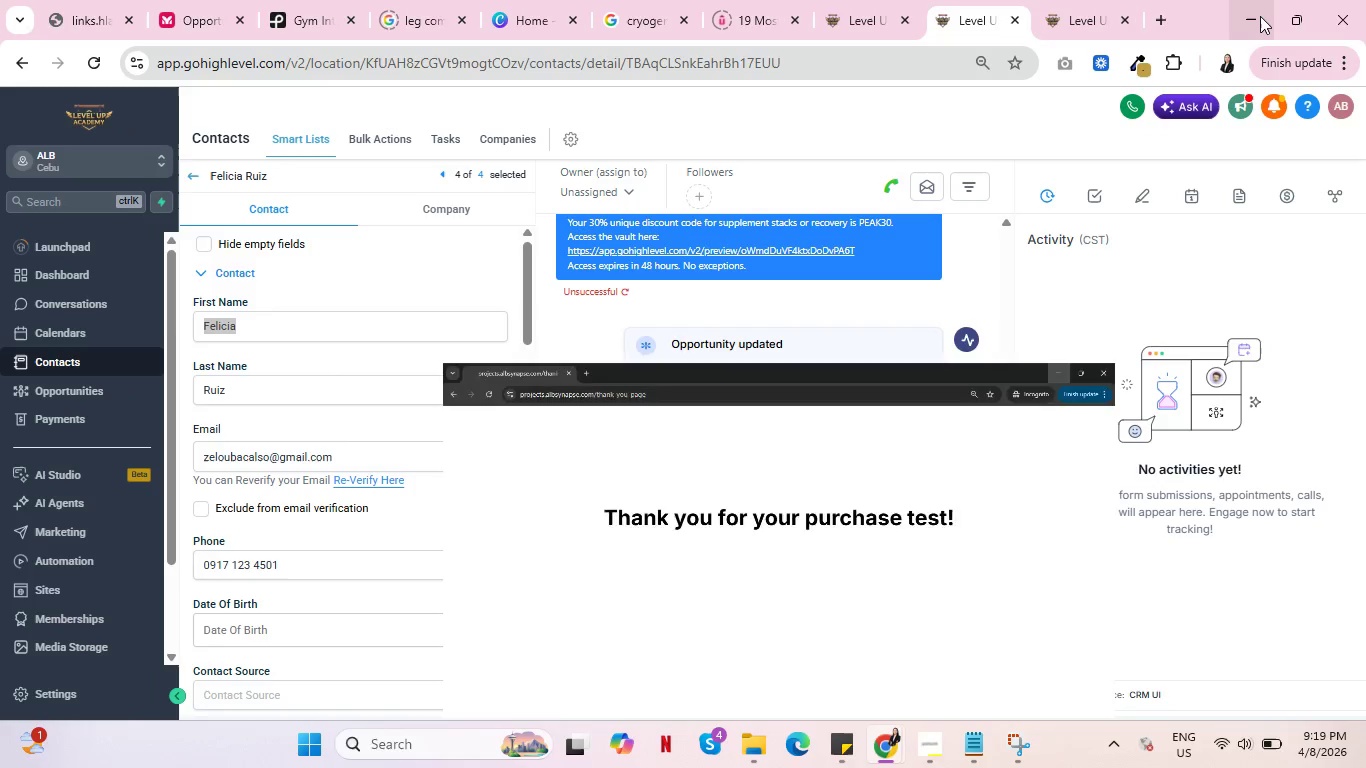 
wait(7.73)
 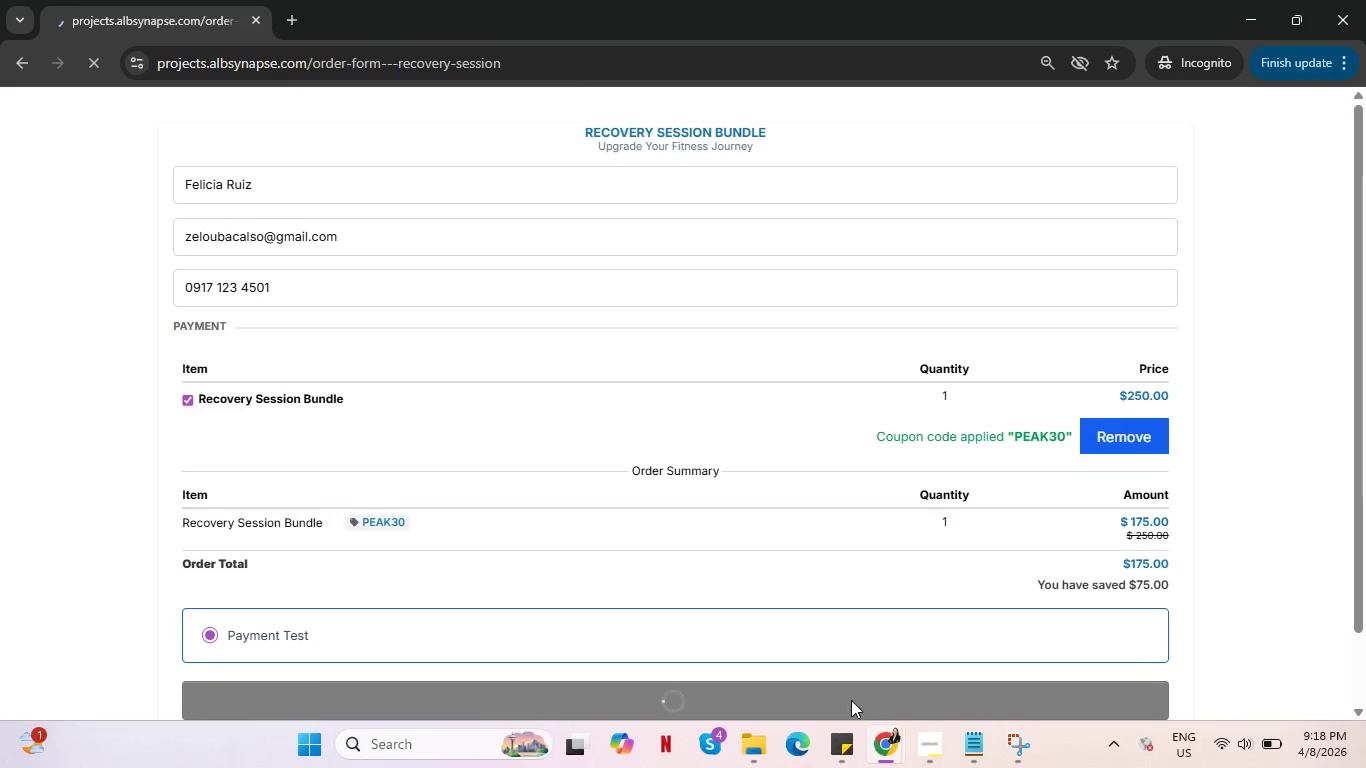 
left_click([866, 0])
 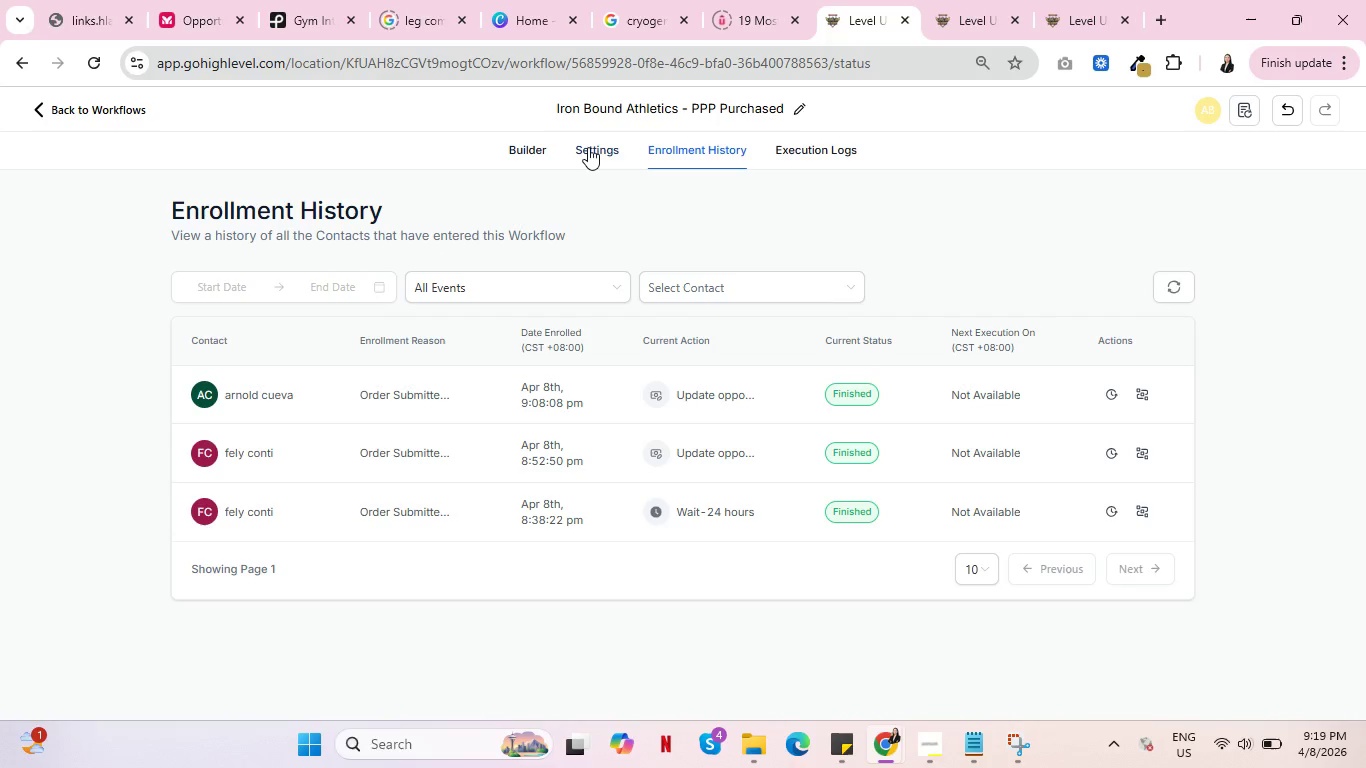 
left_click([588, 147])
 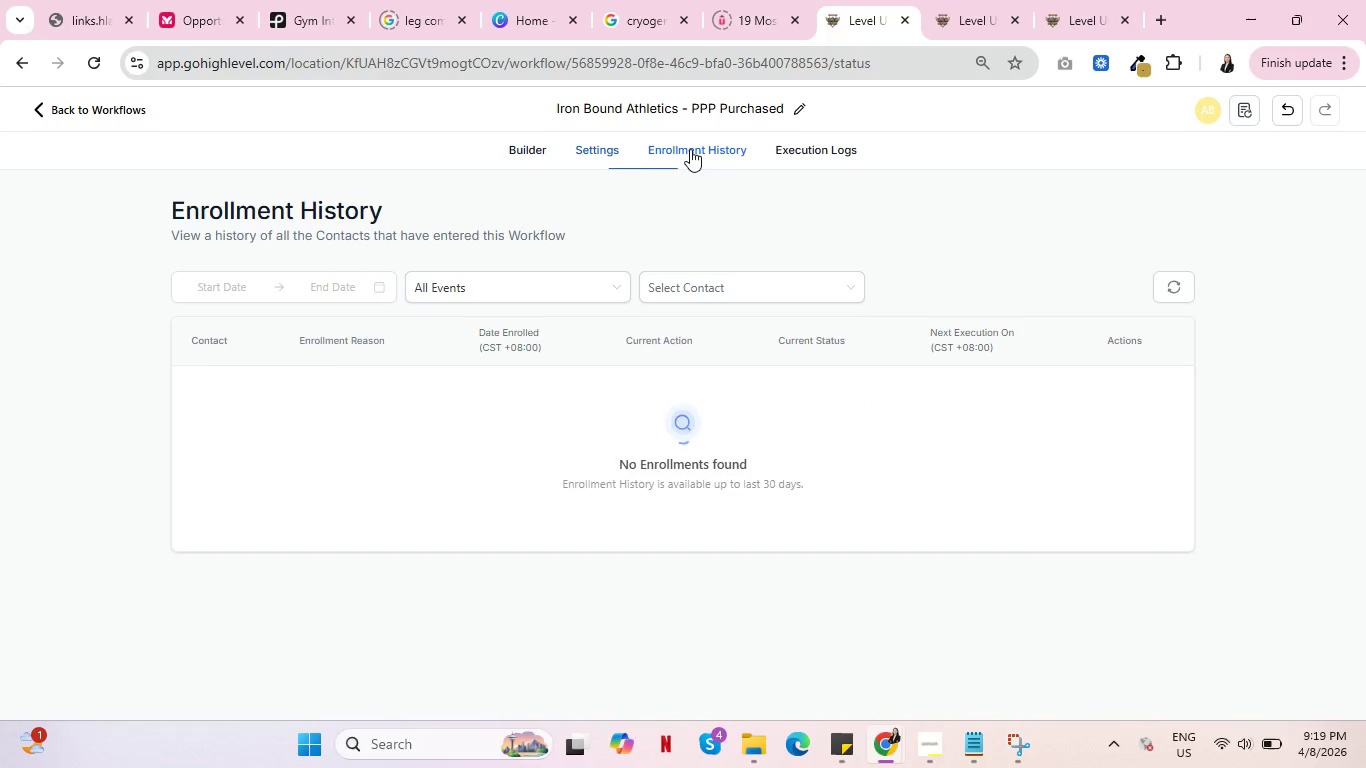 
left_click([690, 149])
 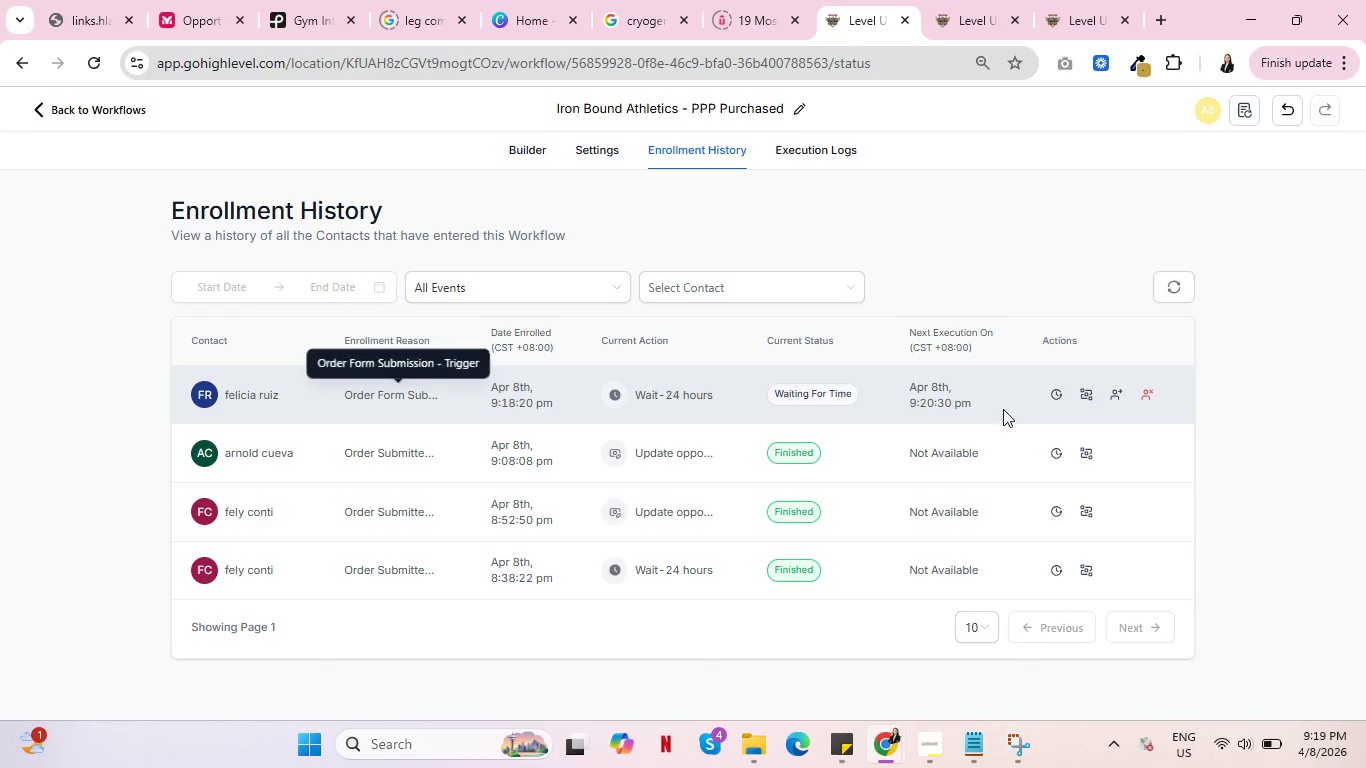 
left_click([1089, 394])
 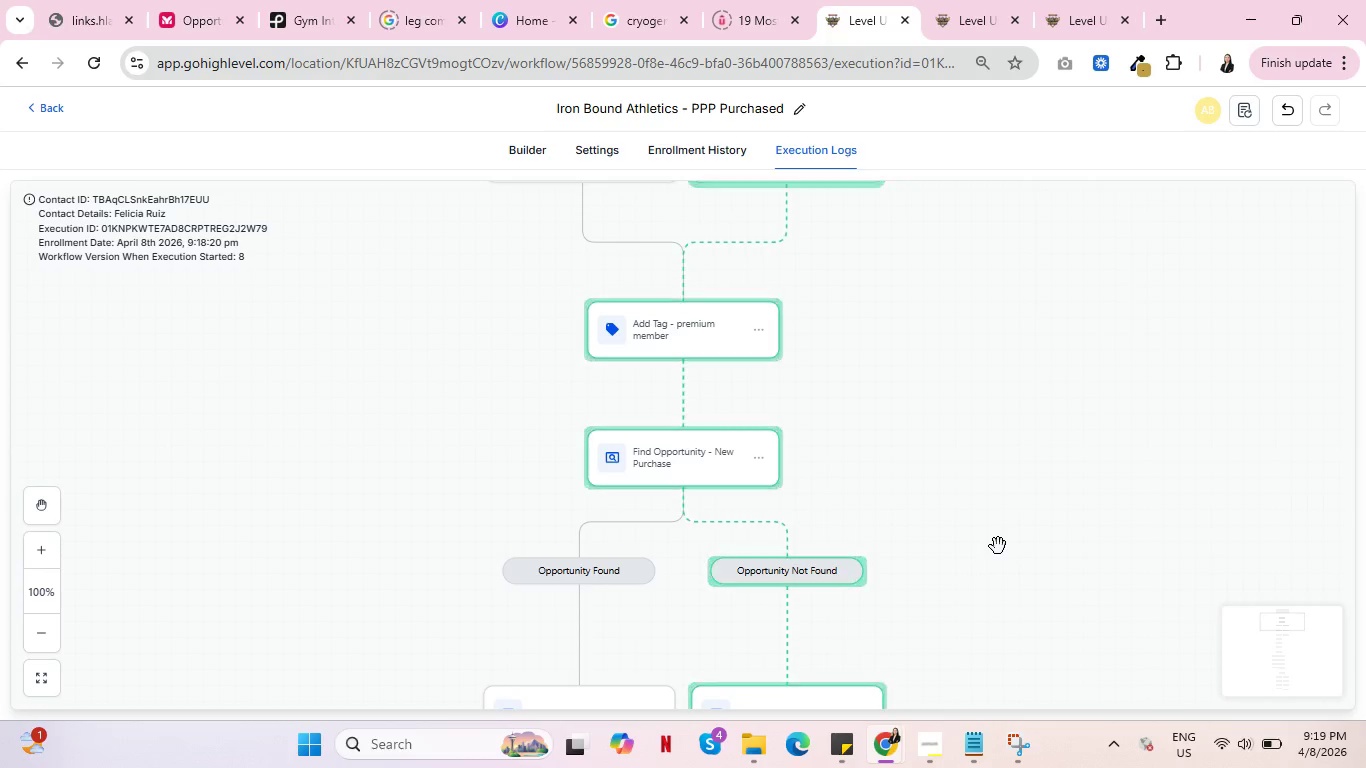 
scroll: coordinate [1003, 546], scroll_direction: down, amount: 11.0
 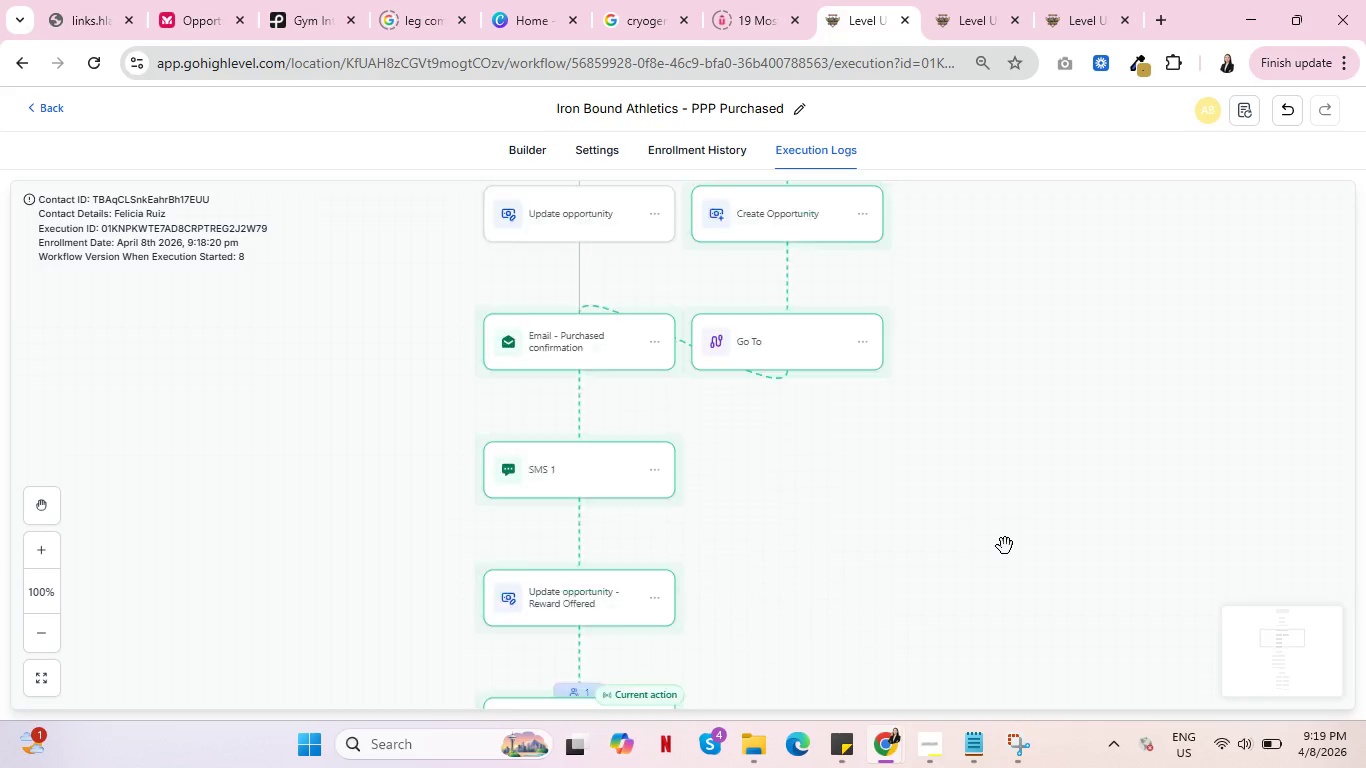 
scroll: coordinate [1005, 546], scroll_direction: up, amount: 3.0
 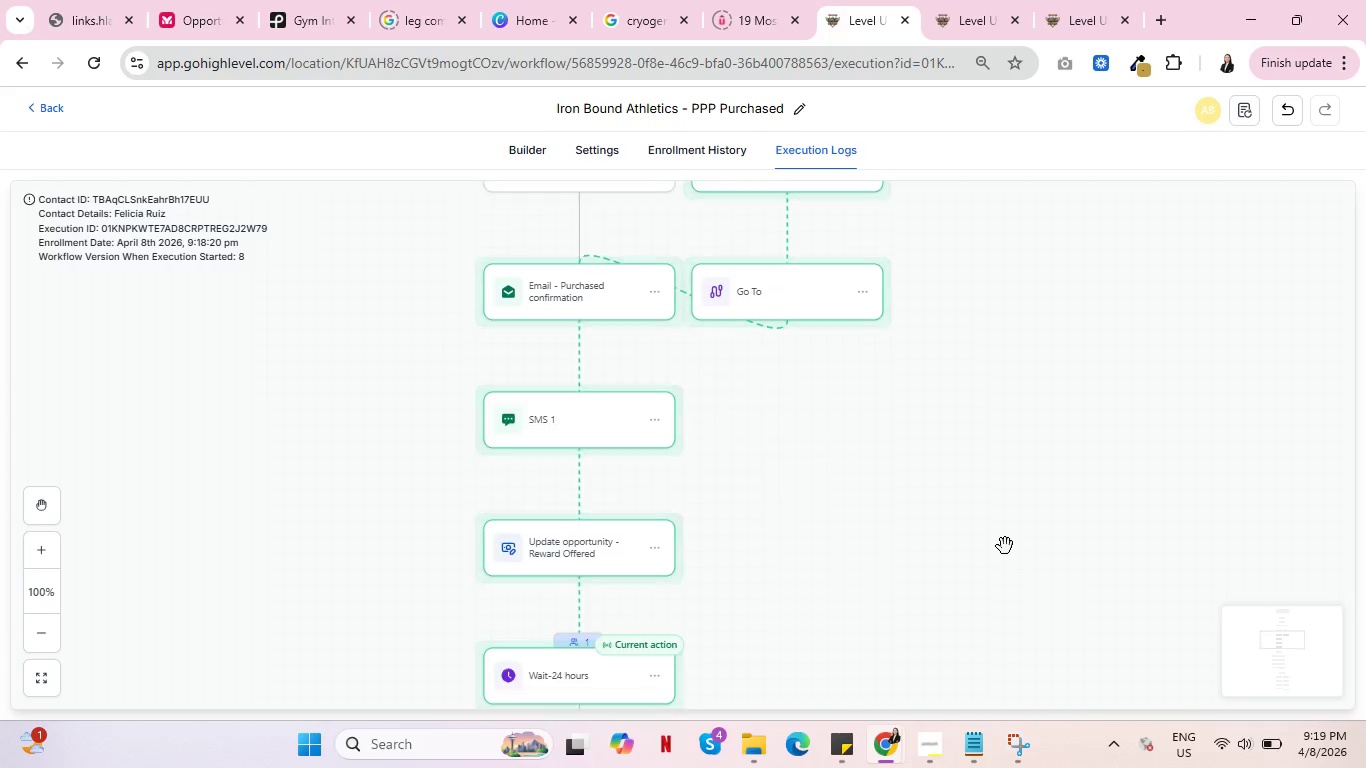 
scroll: coordinate [1006, 546], scroll_direction: down, amount: 8.0
 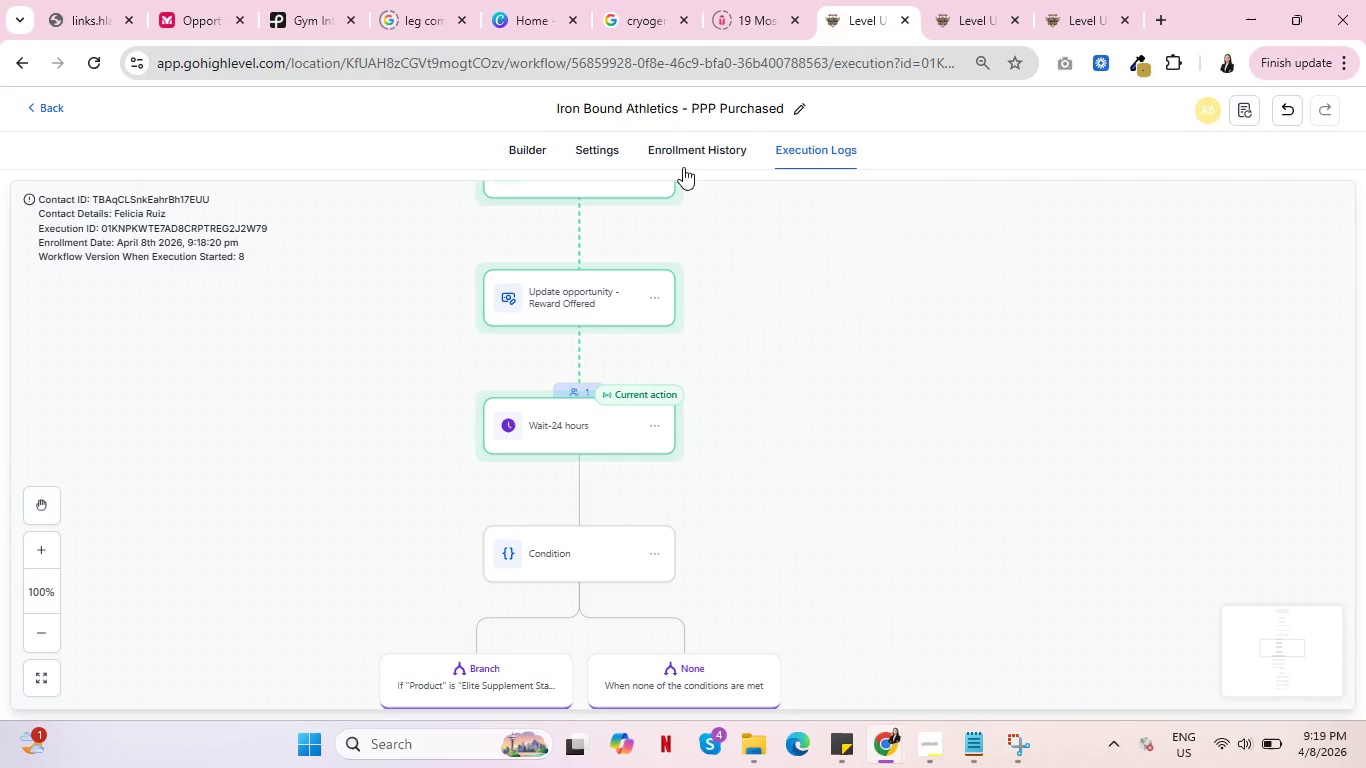 
left_click([683, 160])
 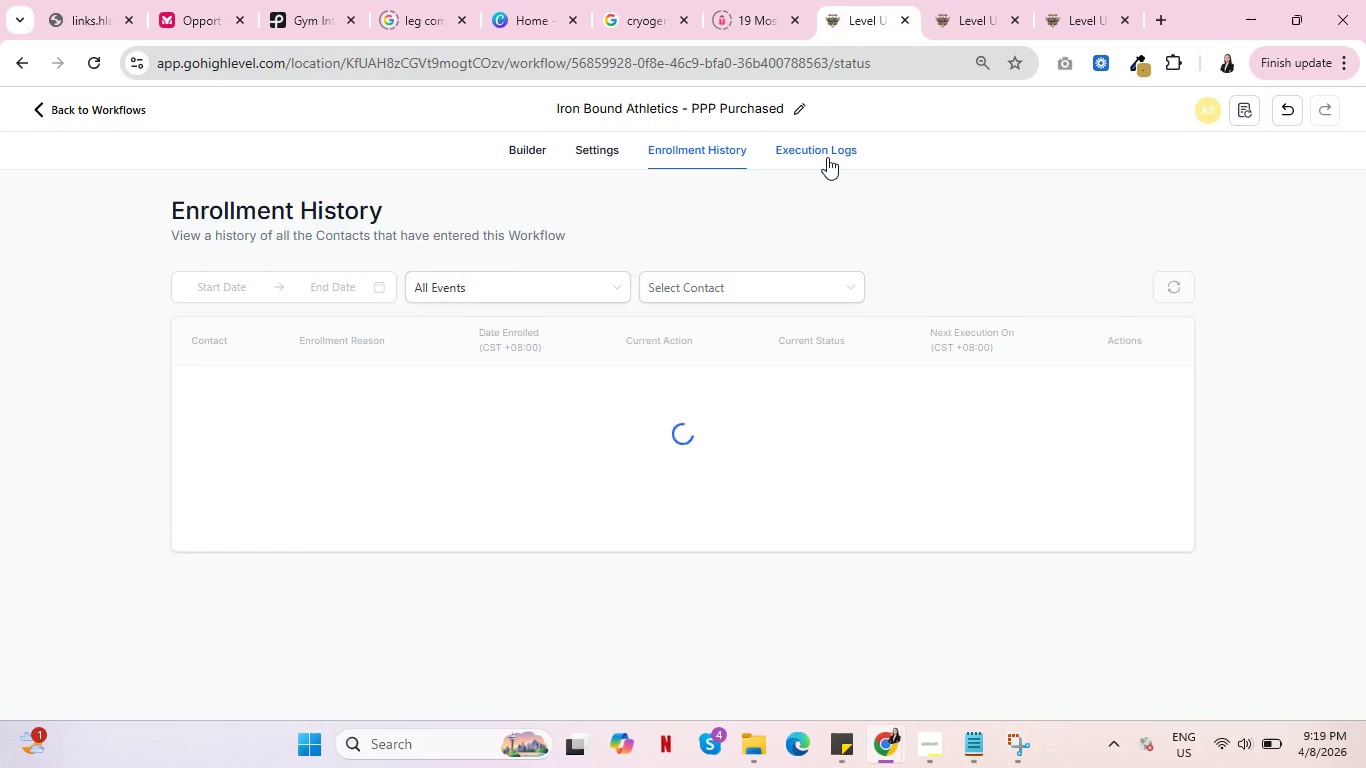 
left_click([827, 157])
 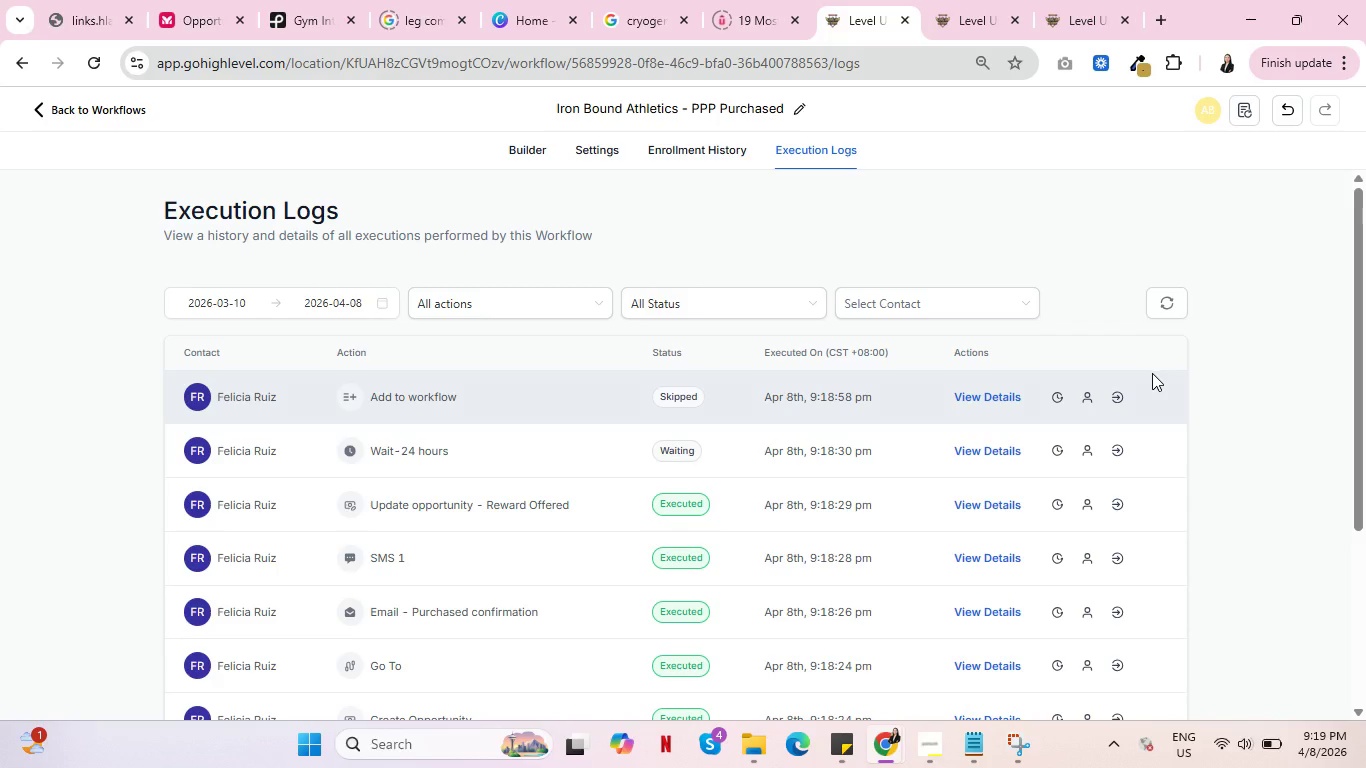 
wait(6.34)
 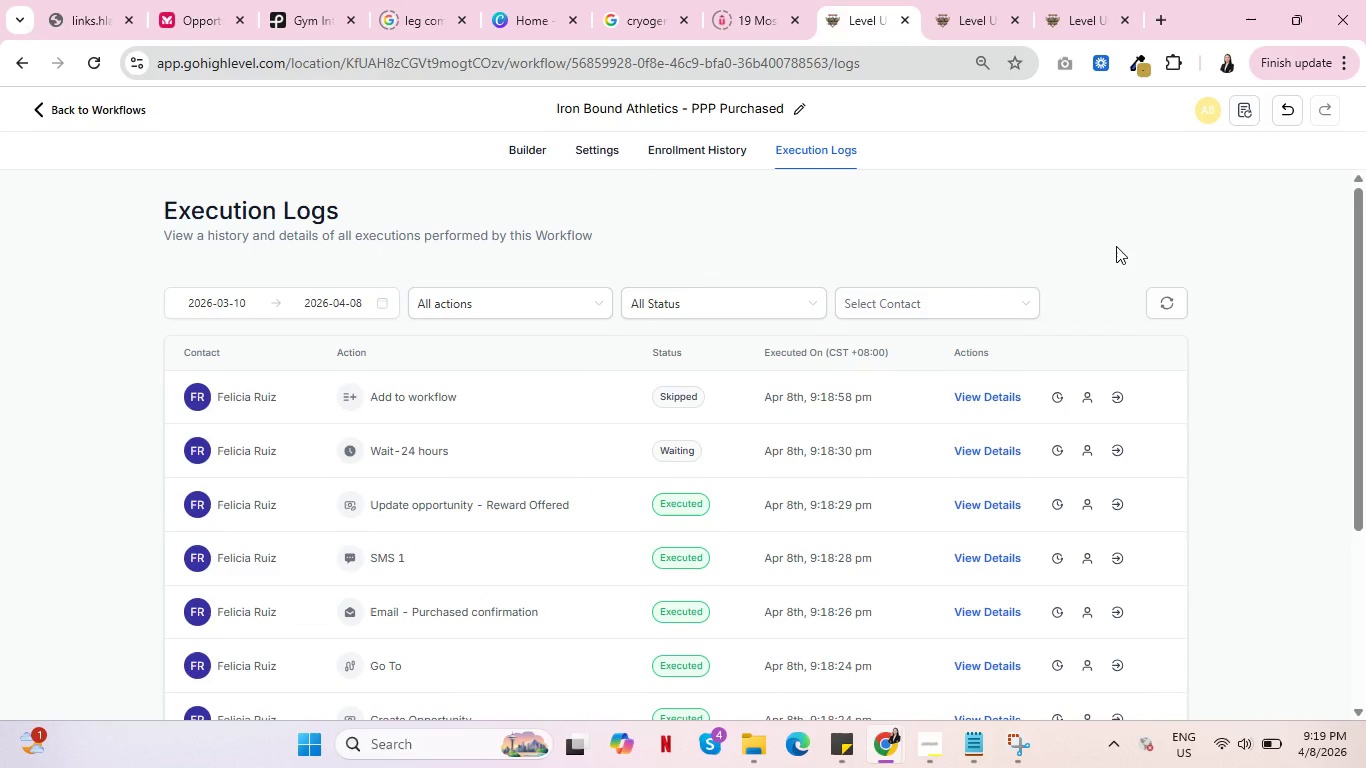 
left_click([688, 150])
 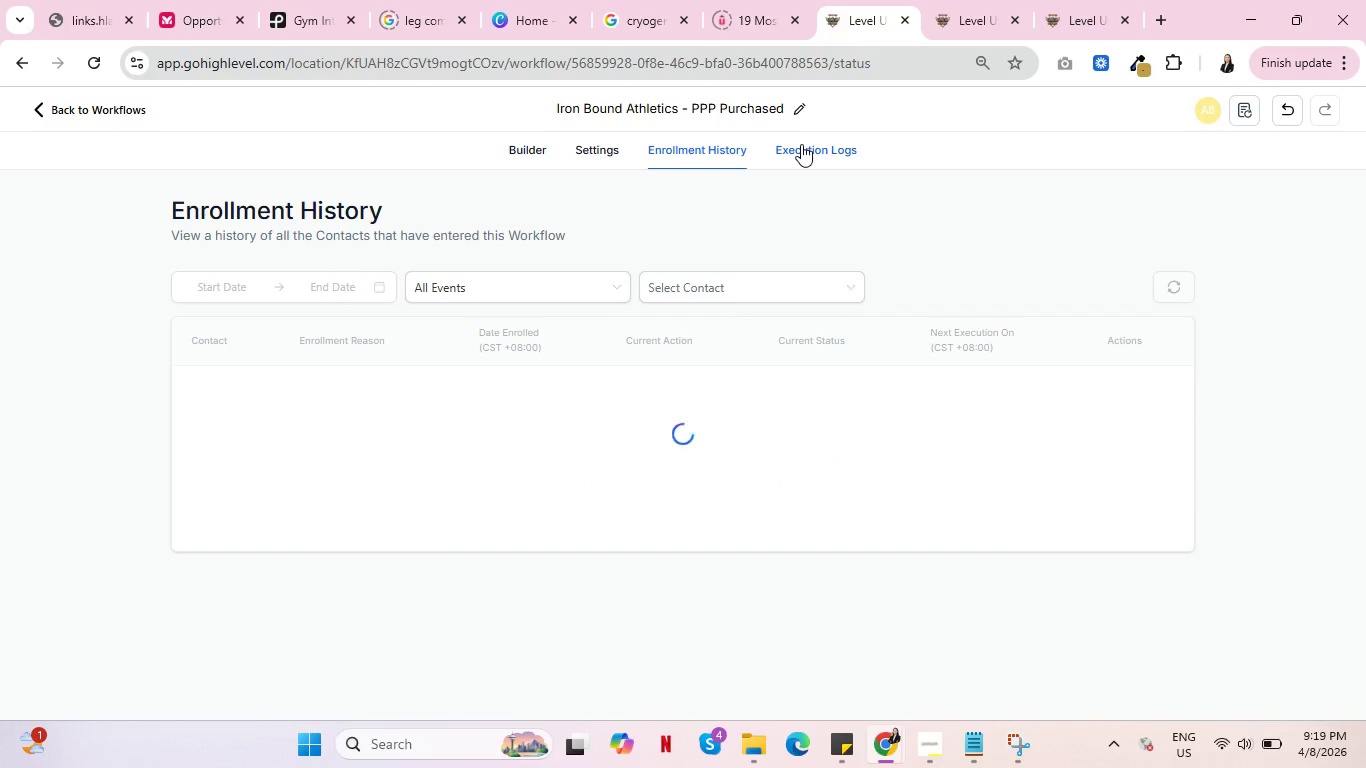 
left_click([801, 144])
 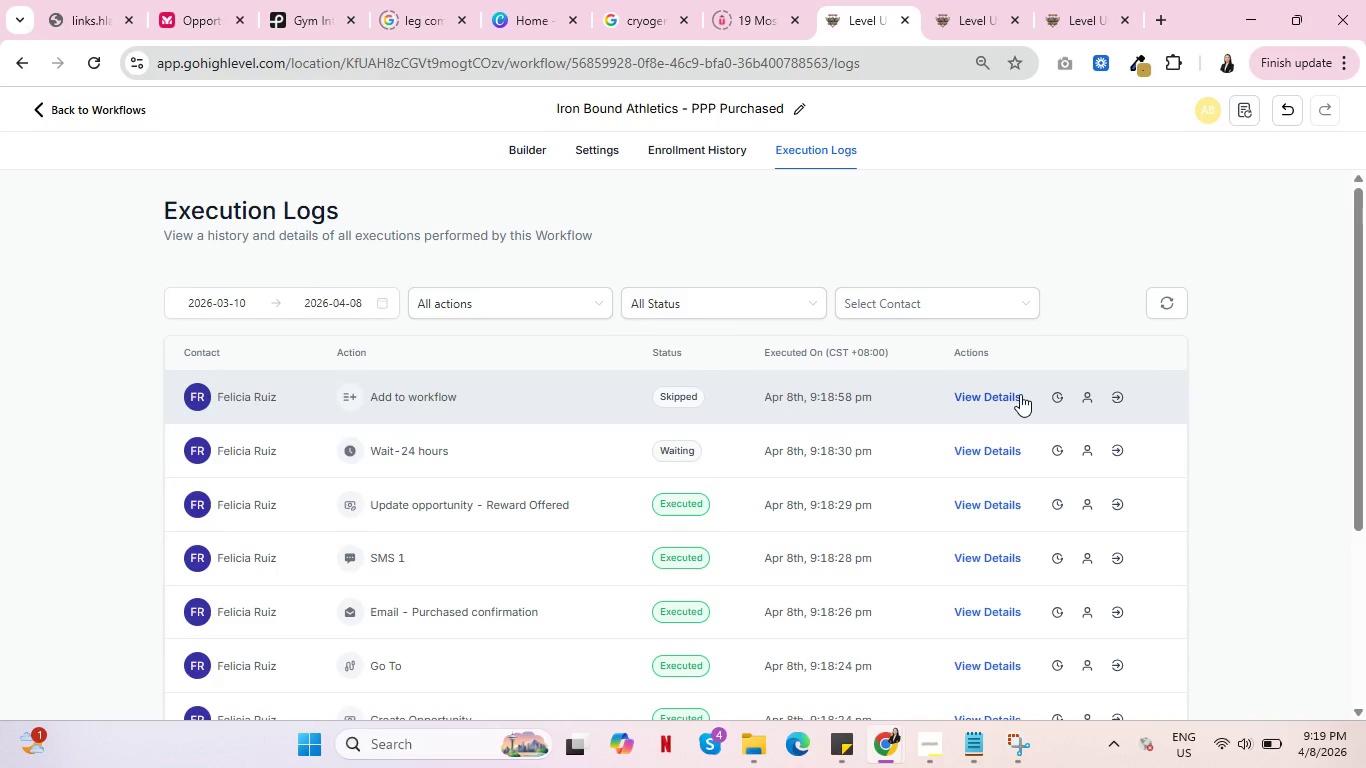 
wait(16.64)
 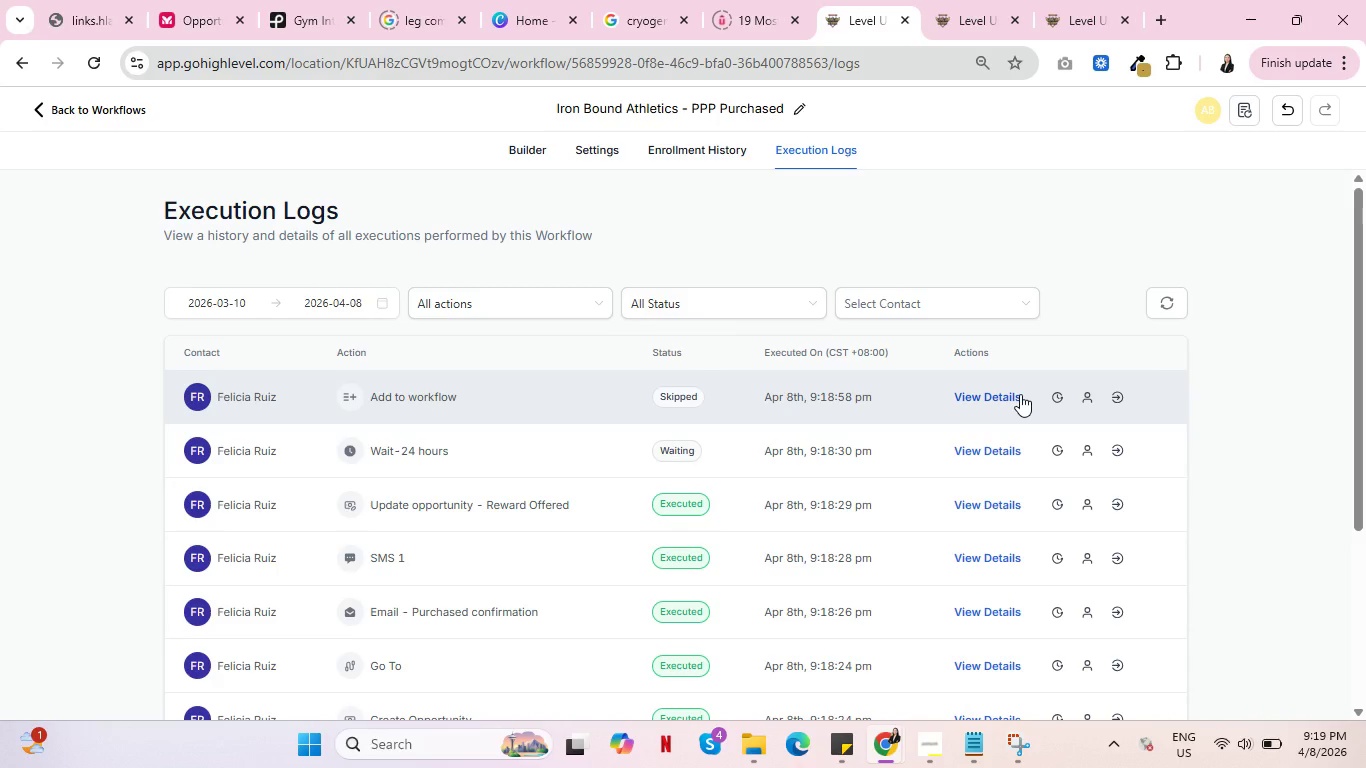 
left_click([693, 141])
 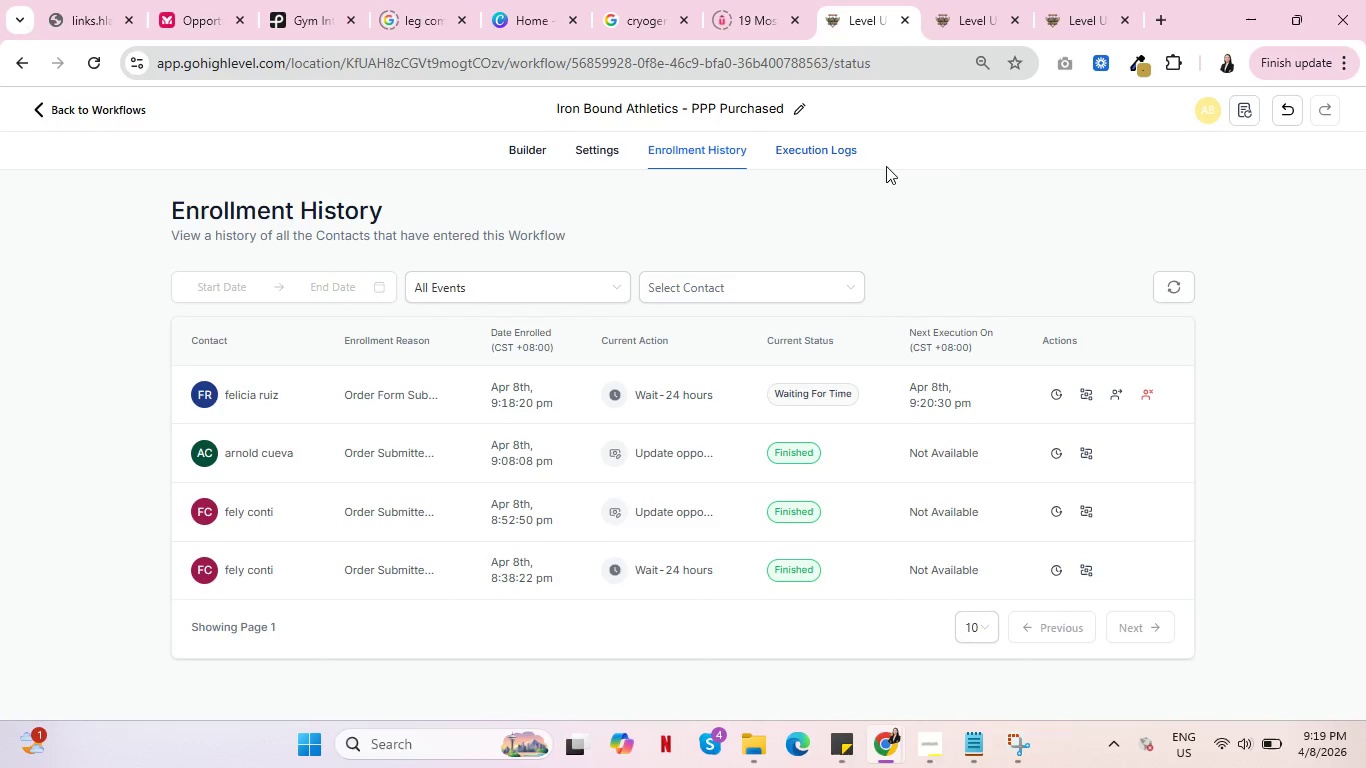 
left_click([823, 151])
 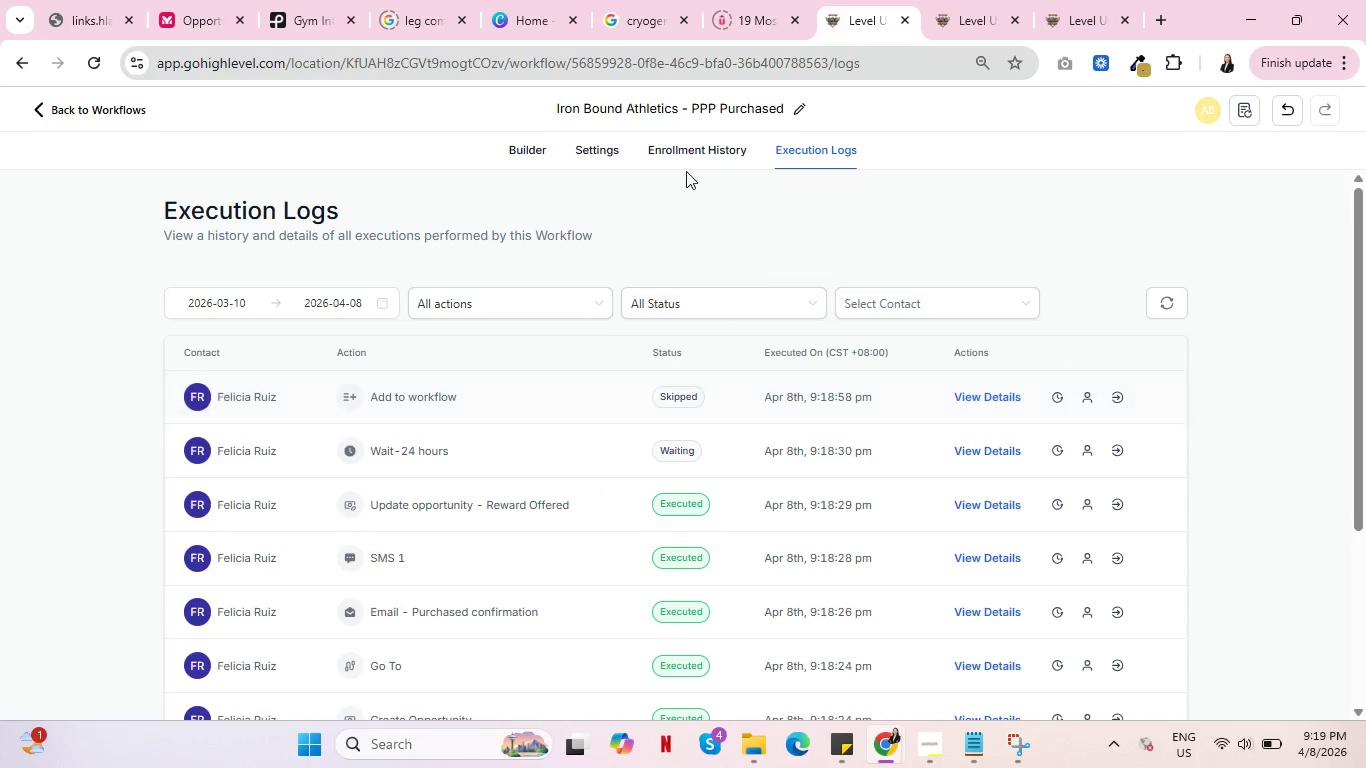 
wait(6.08)
 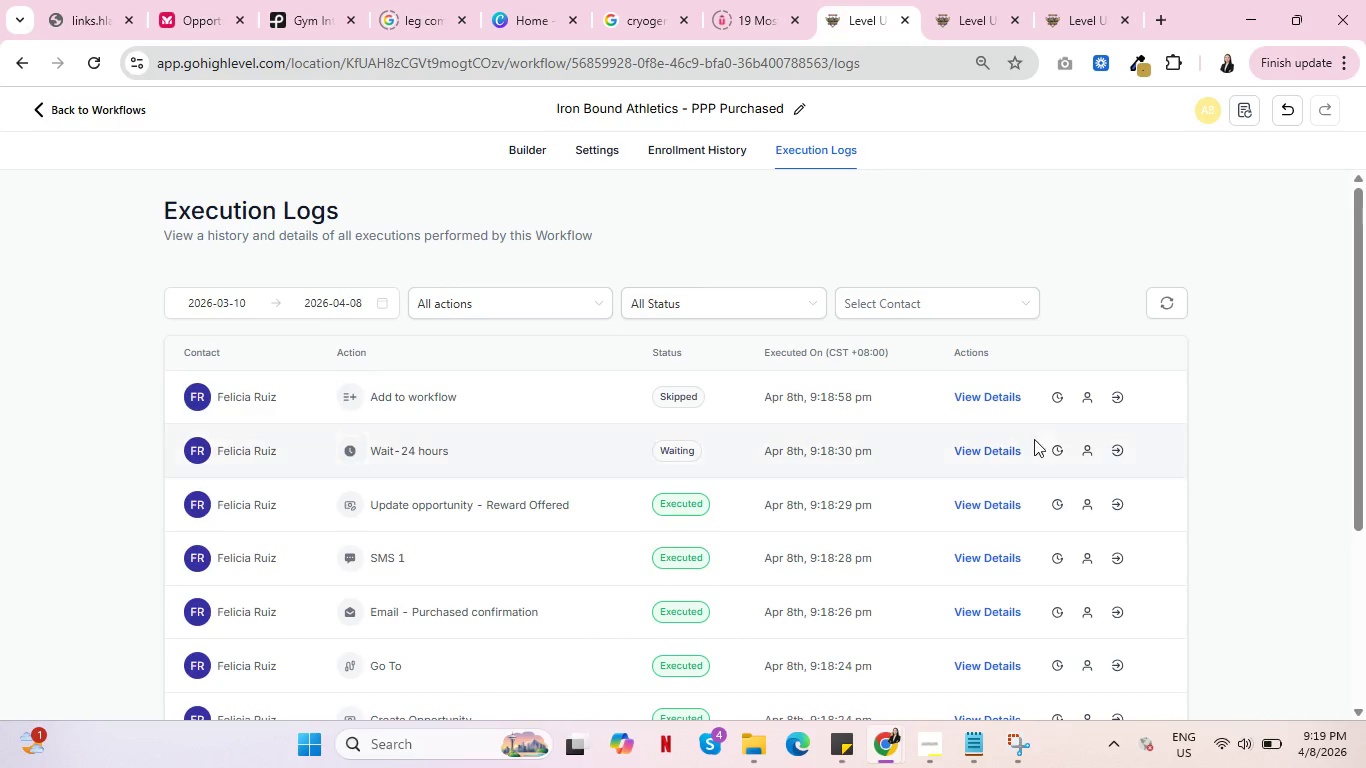 
left_click([1119, 392])
 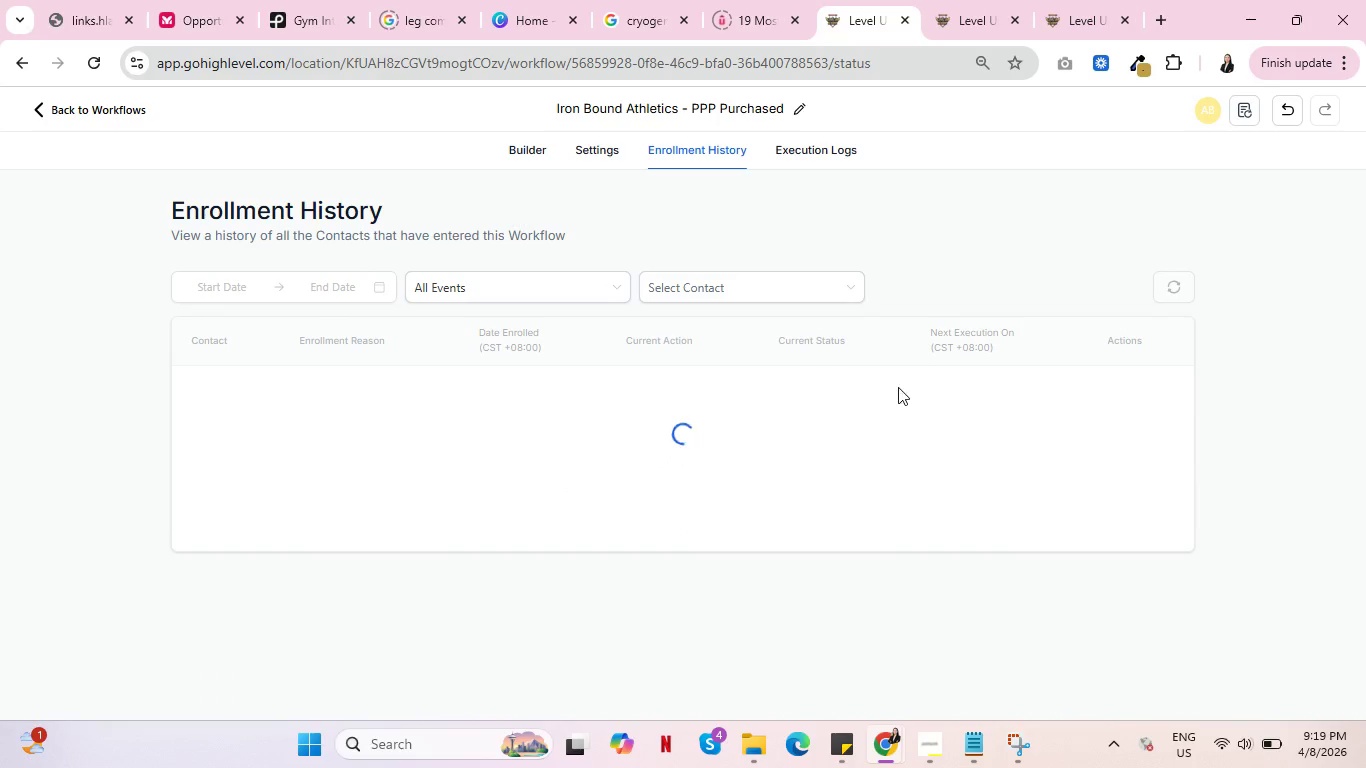 
wait(7.84)
 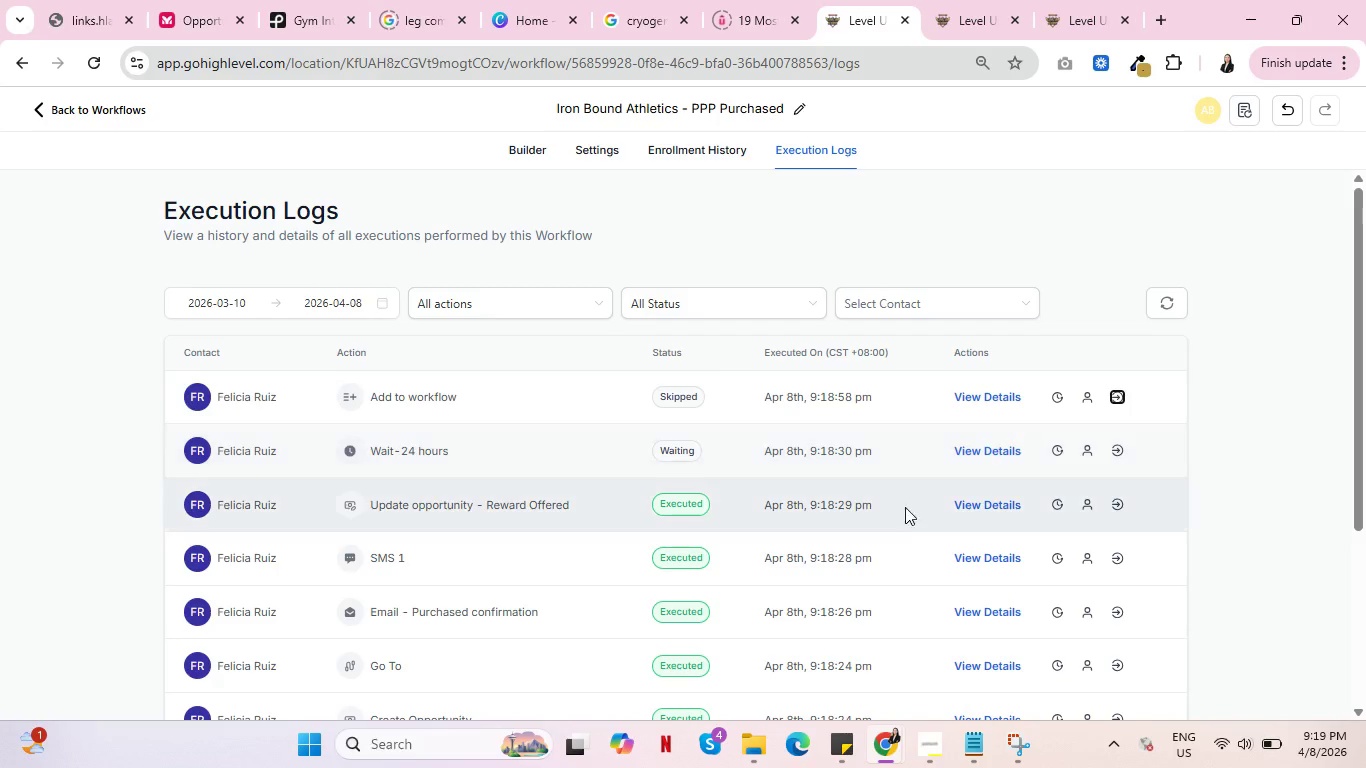 
left_click([1089, 394])
 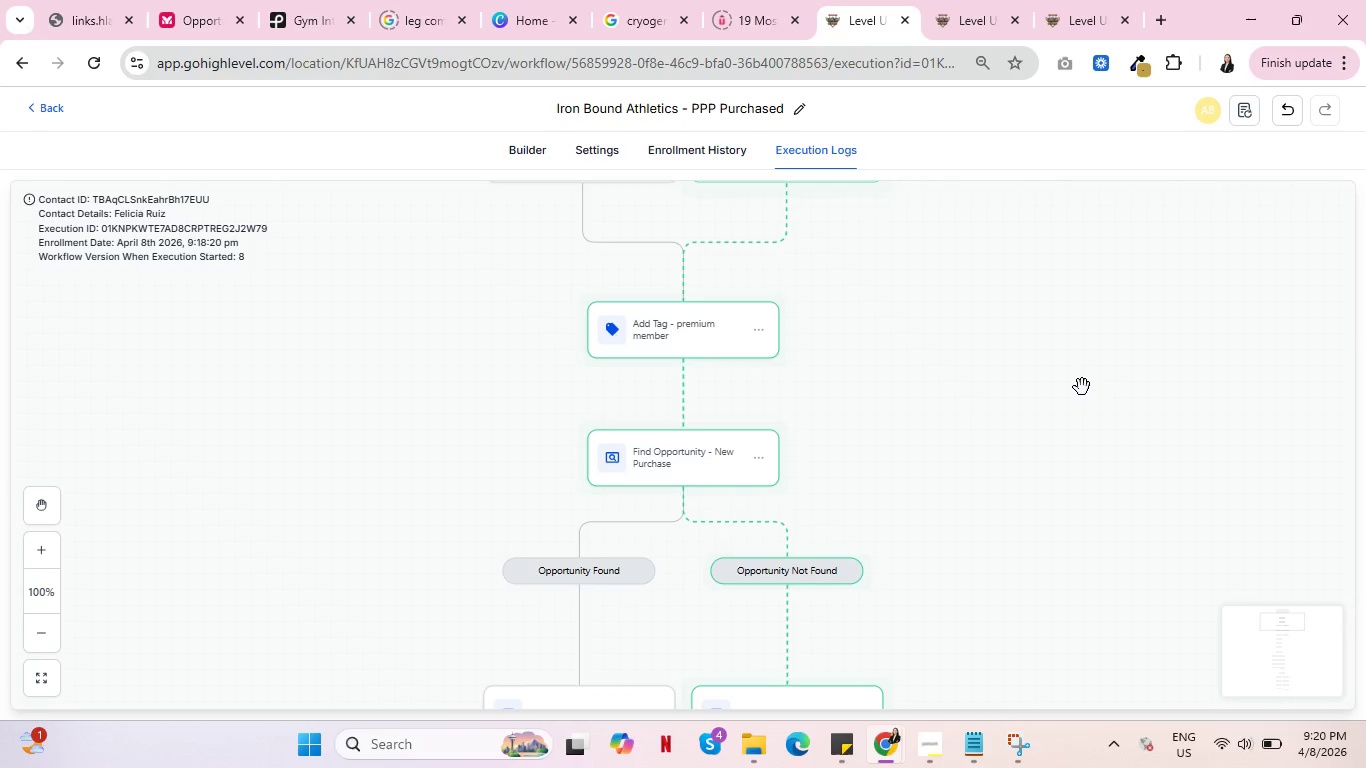 
scroll: coordinate [982, 462], scroll_direction: down, amount: 8.0
 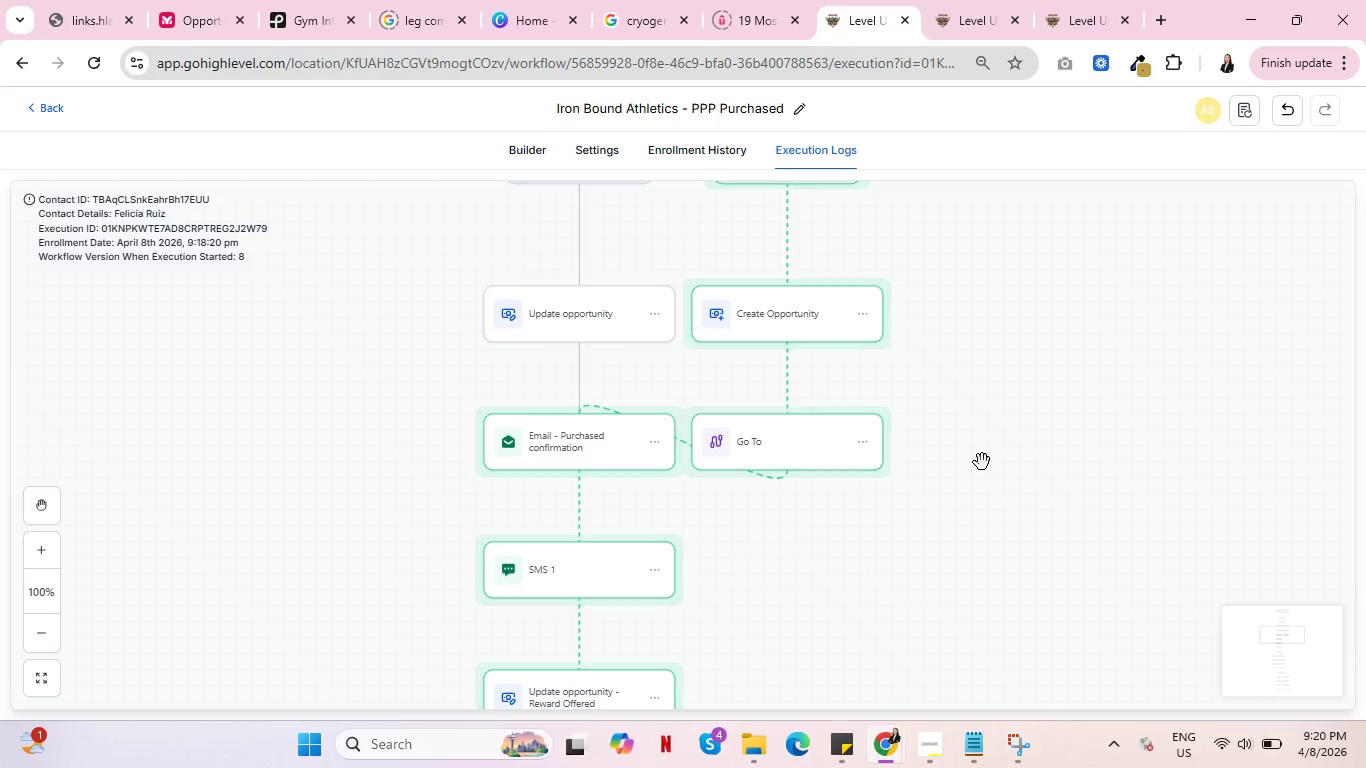 
scroll: coordinate [971, 458], scroll_direction: up, amount: 1.0
 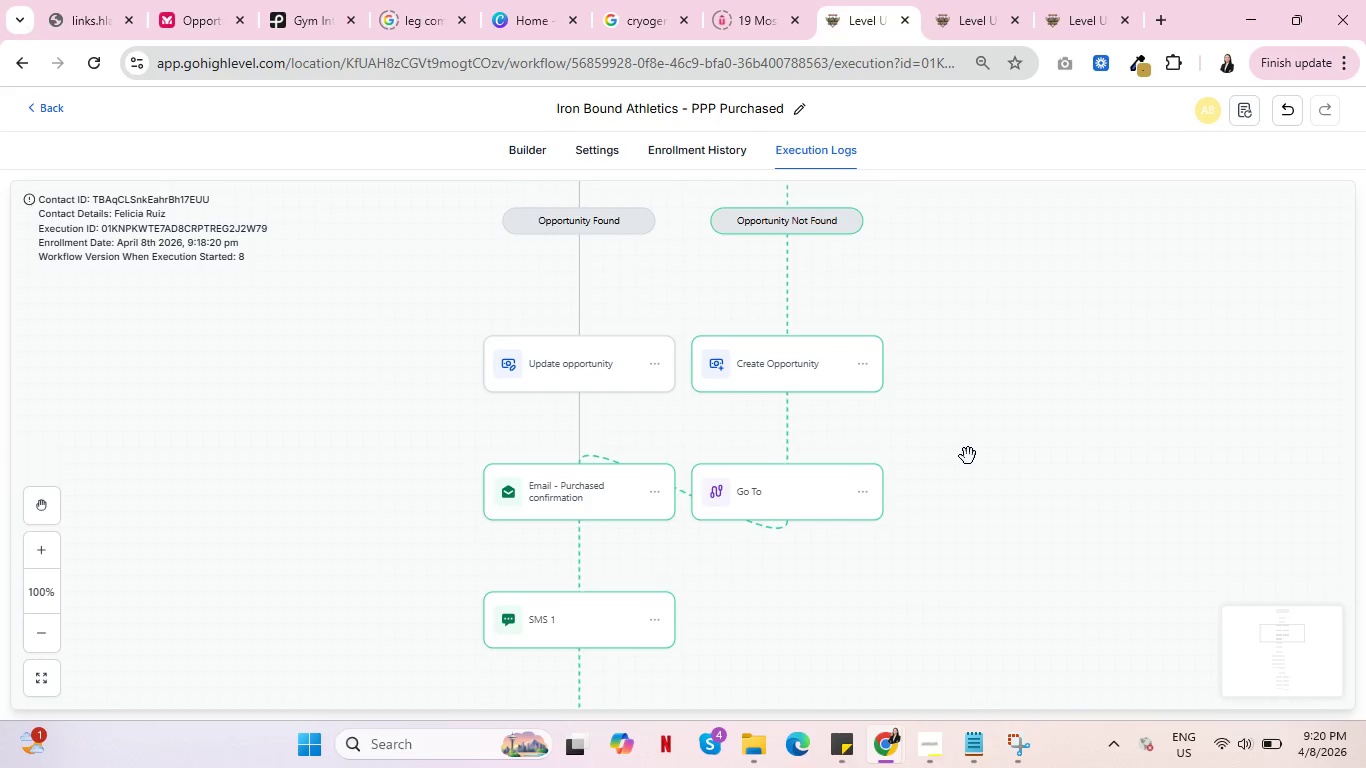 
scroll: coordinate [970, 458], scroll_direction: down, amount: 9.0
 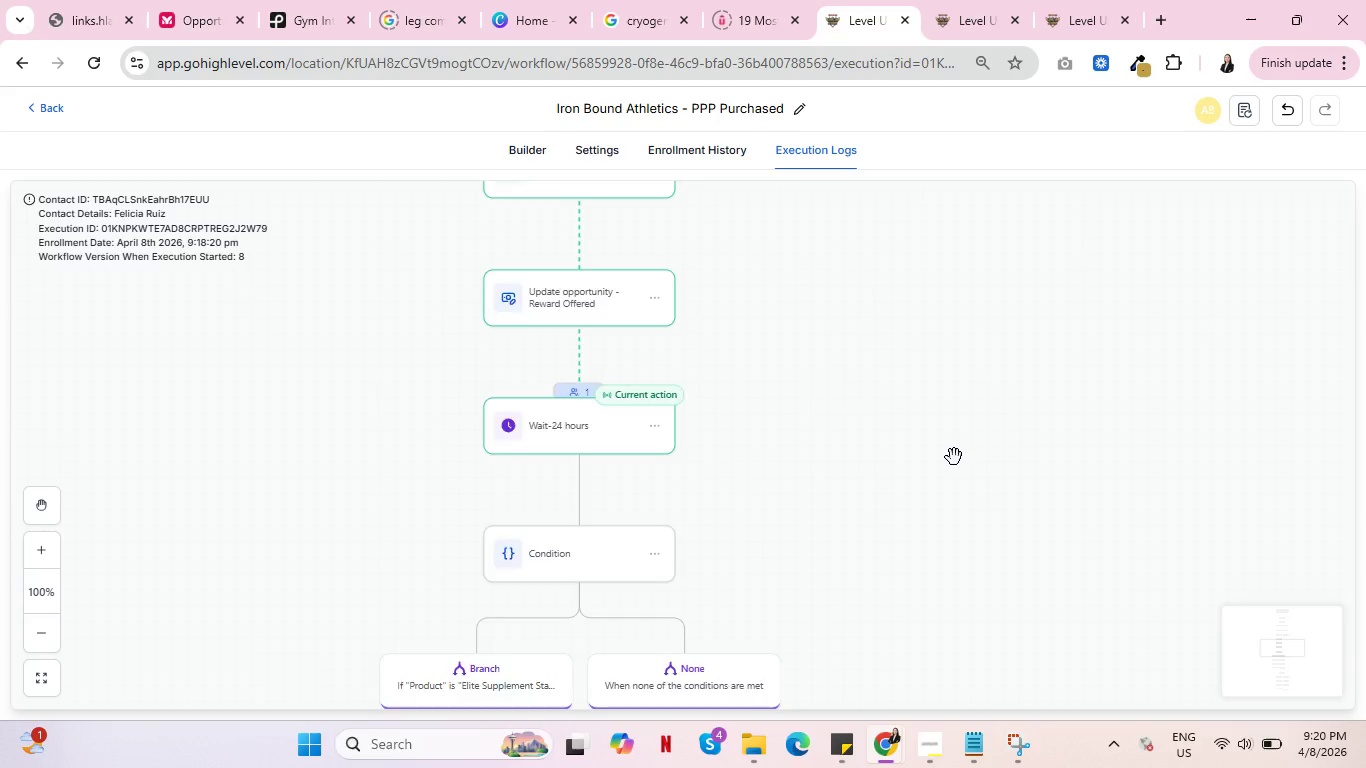 
scroll: coordinate [960, 481], scroll_direction: up, amount: 9.0
 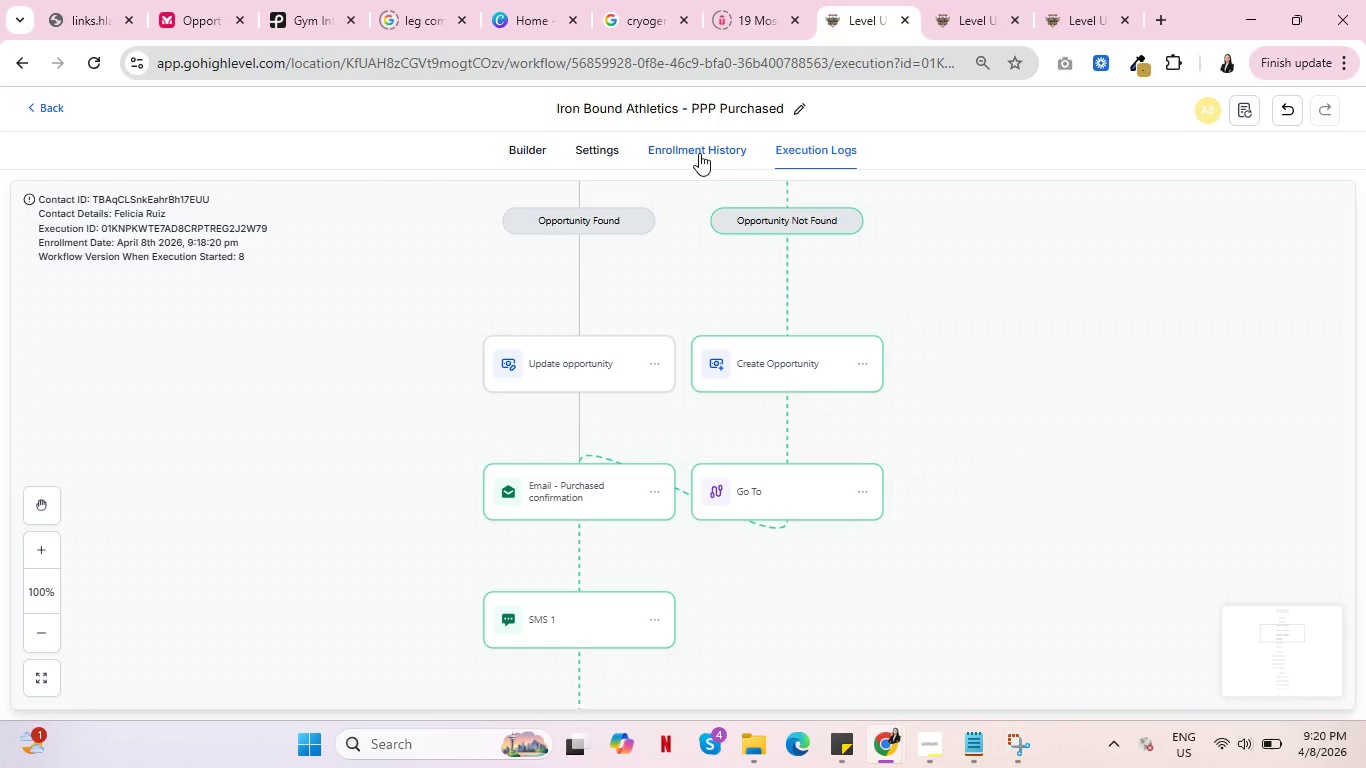 
left_click([699, 153])